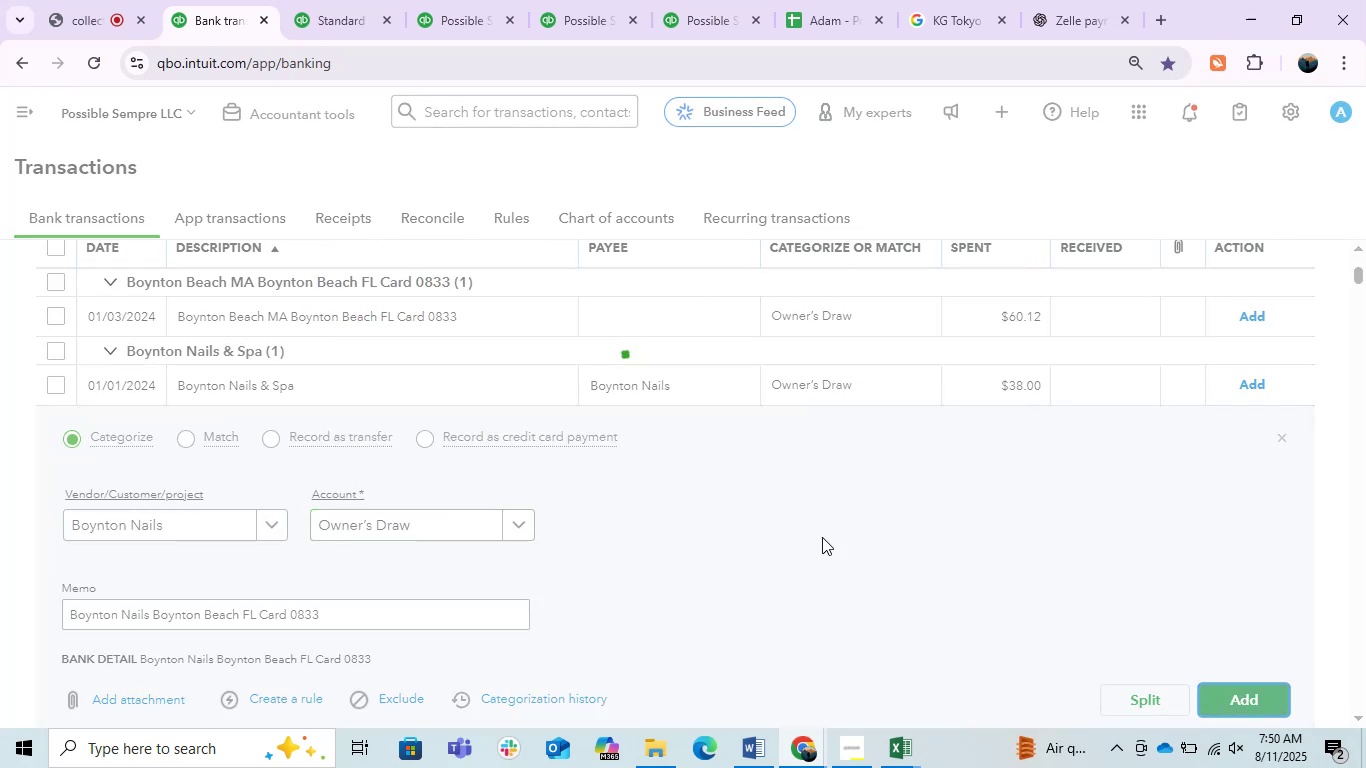 
scroll: coordinate [571, 533], scroll_direction: down, amount: 5.0
 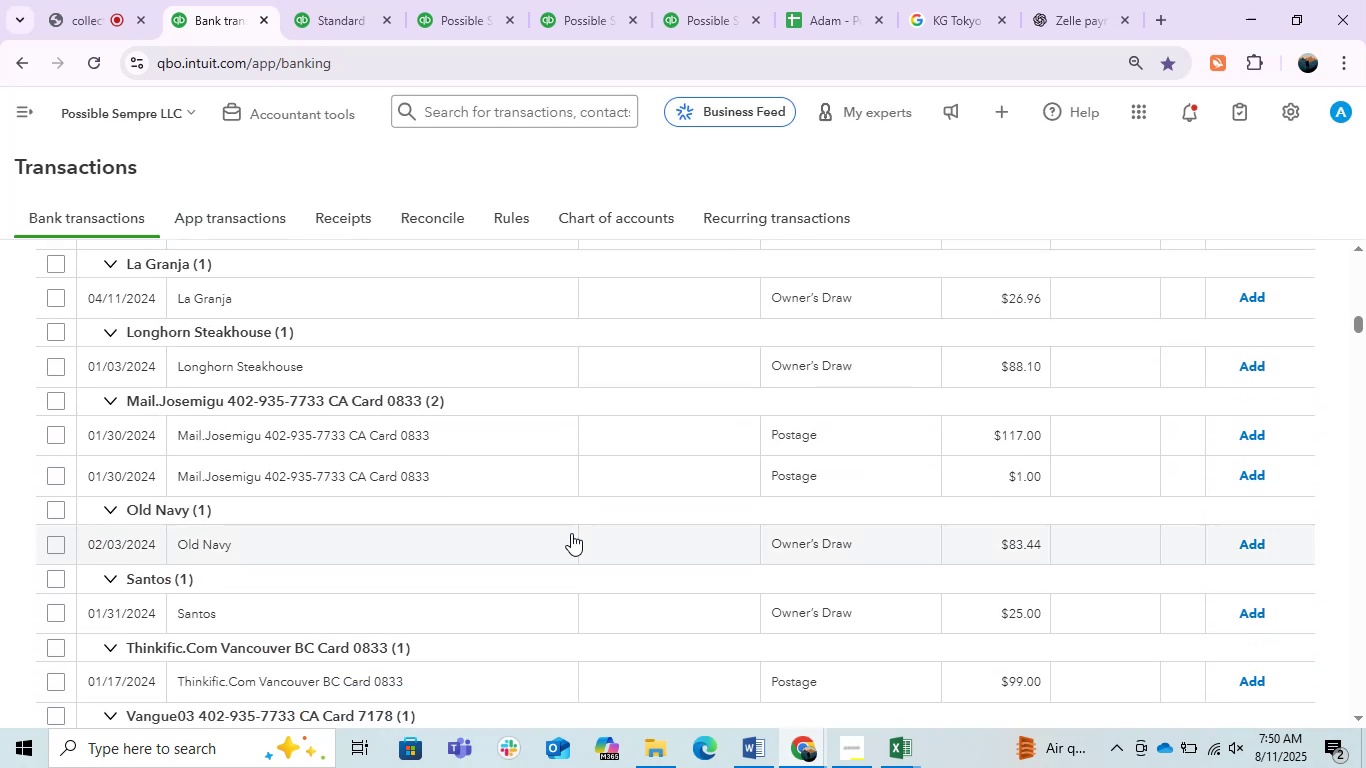 
left_click([571, 533])
 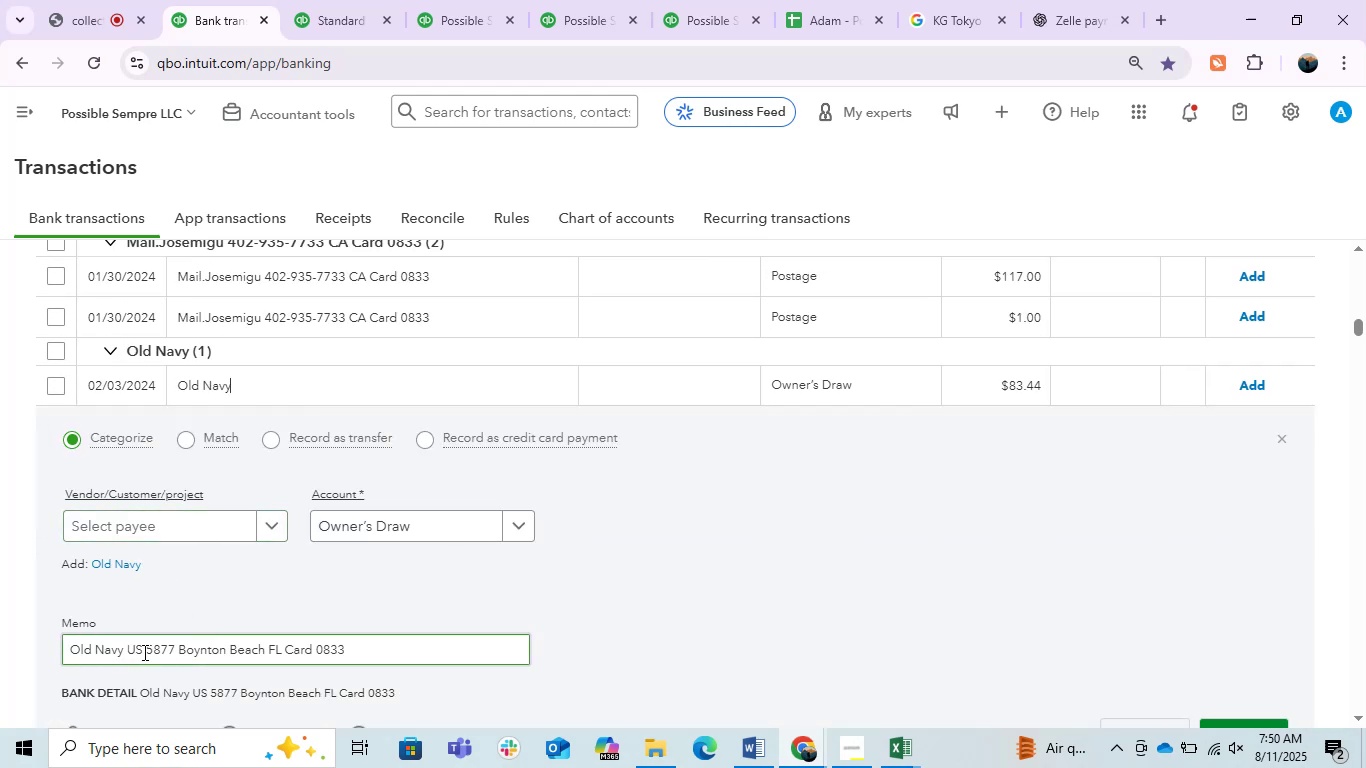 
wait(5.27)
 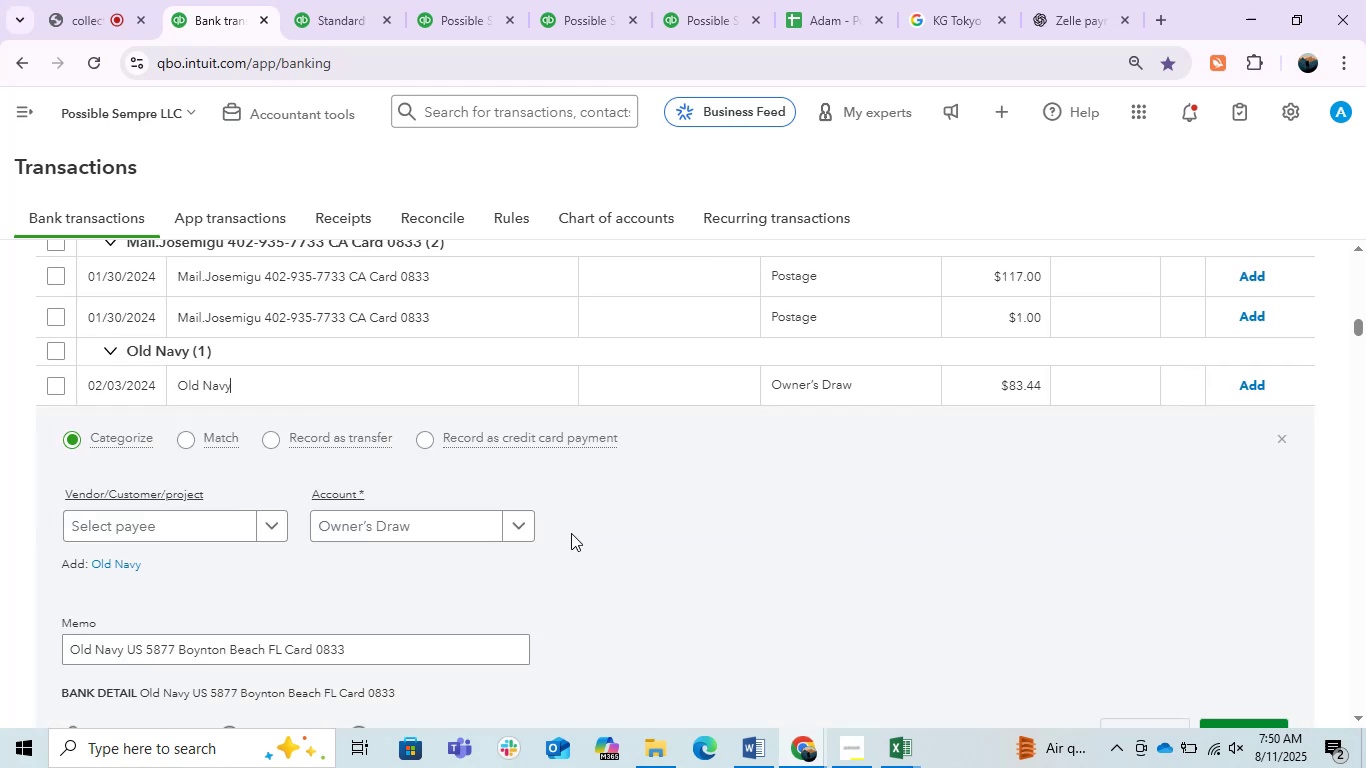 
key(Control+C)
 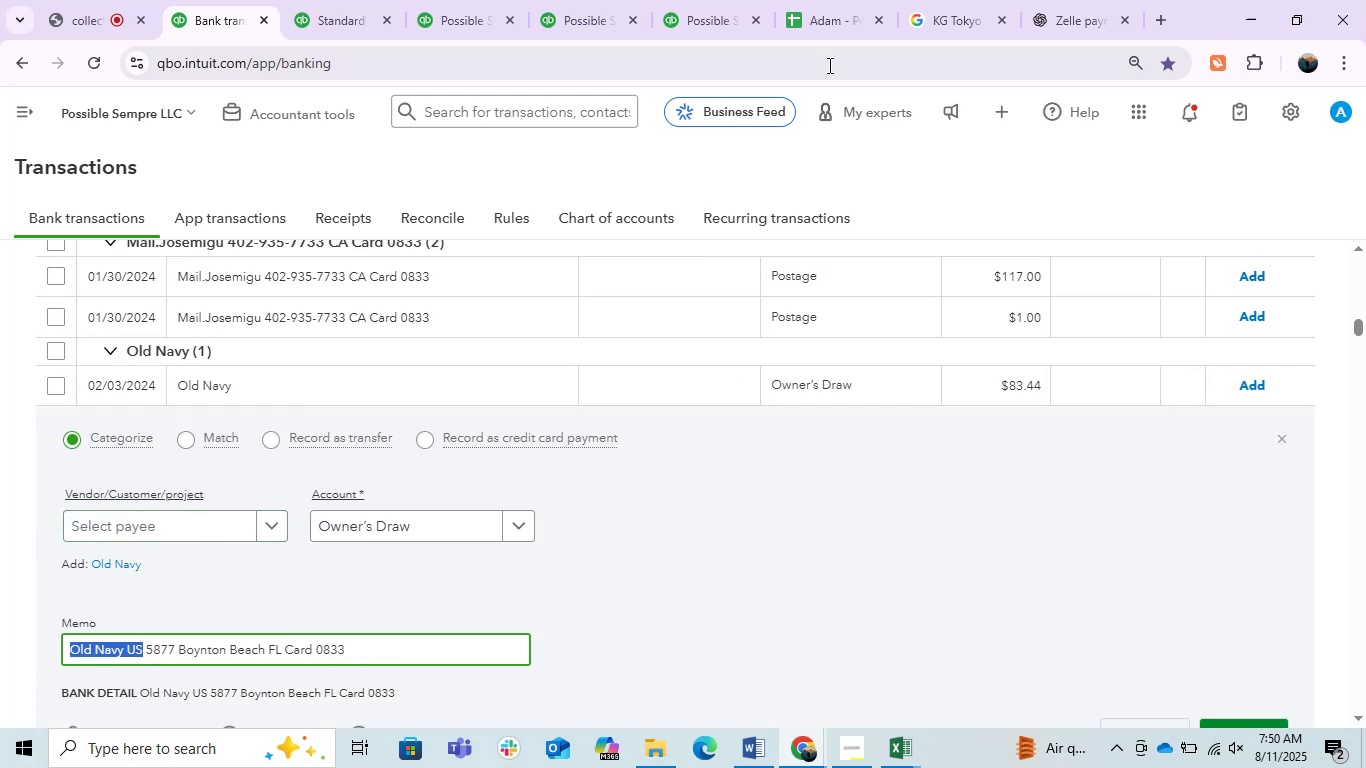 
key(Control+C)
 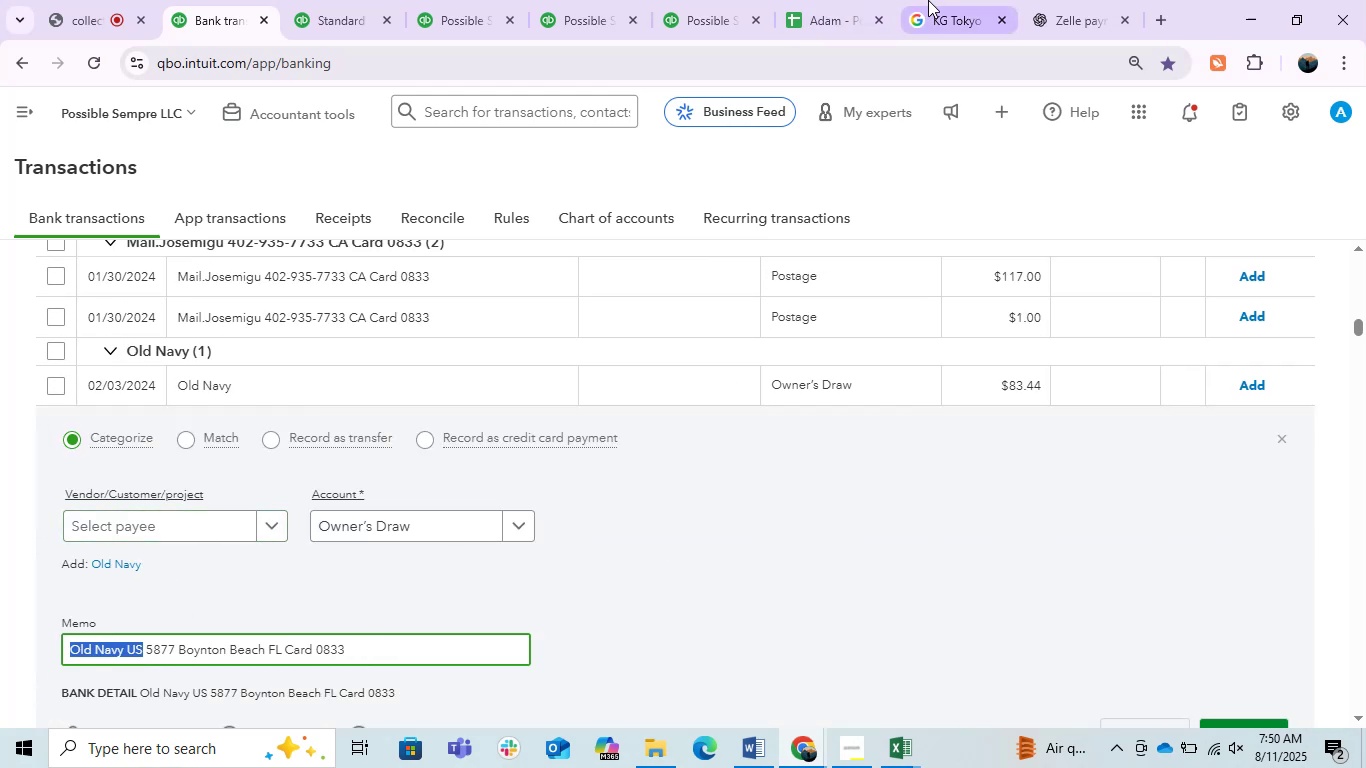 
left_click([928, 0])
 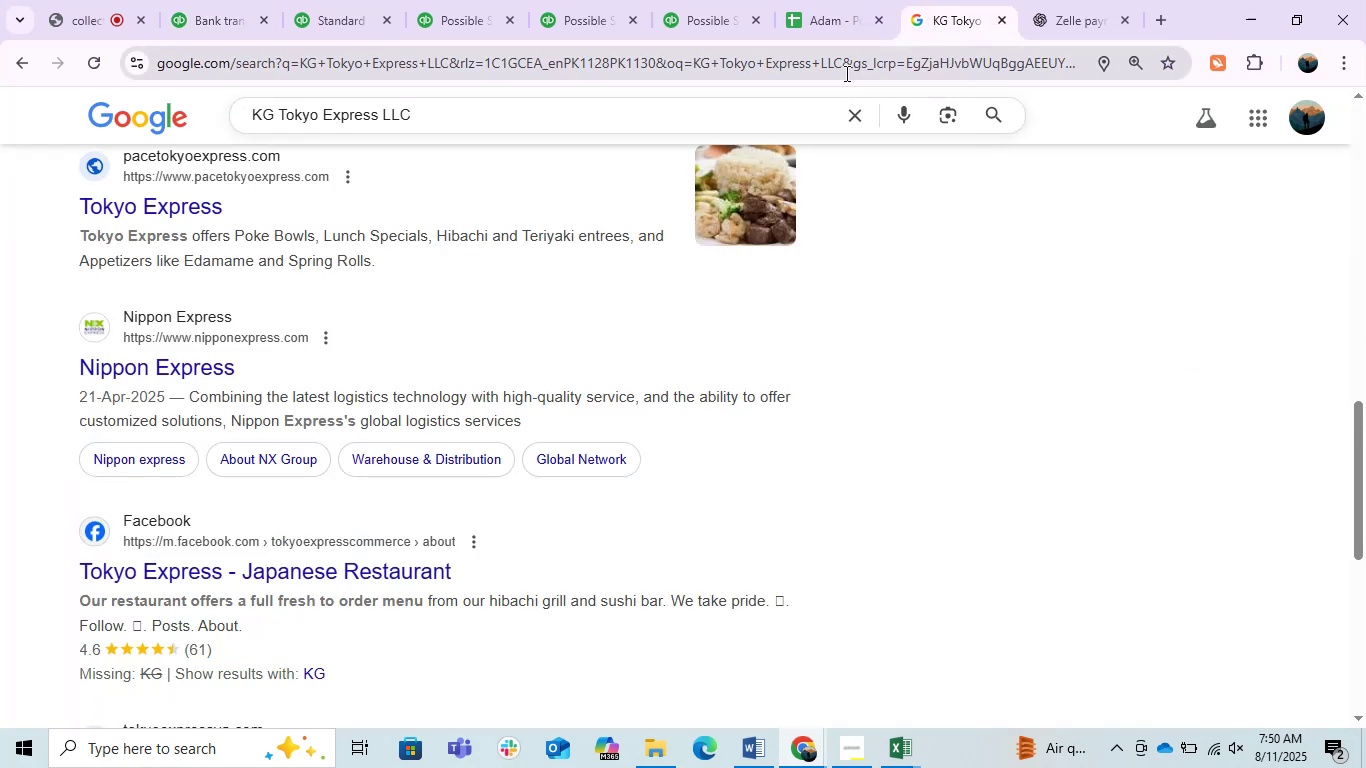 
left_click([844, 72])
 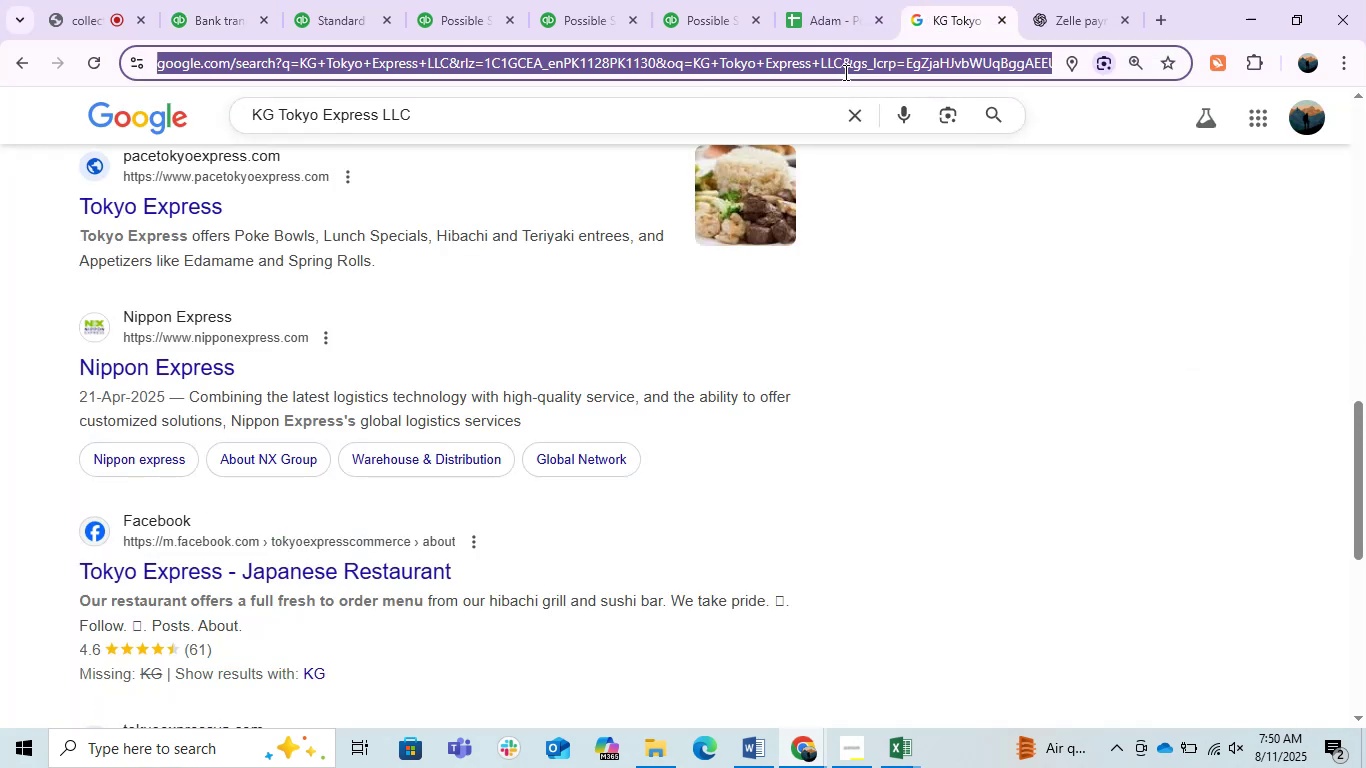 
key(Control+ControlLeft)
 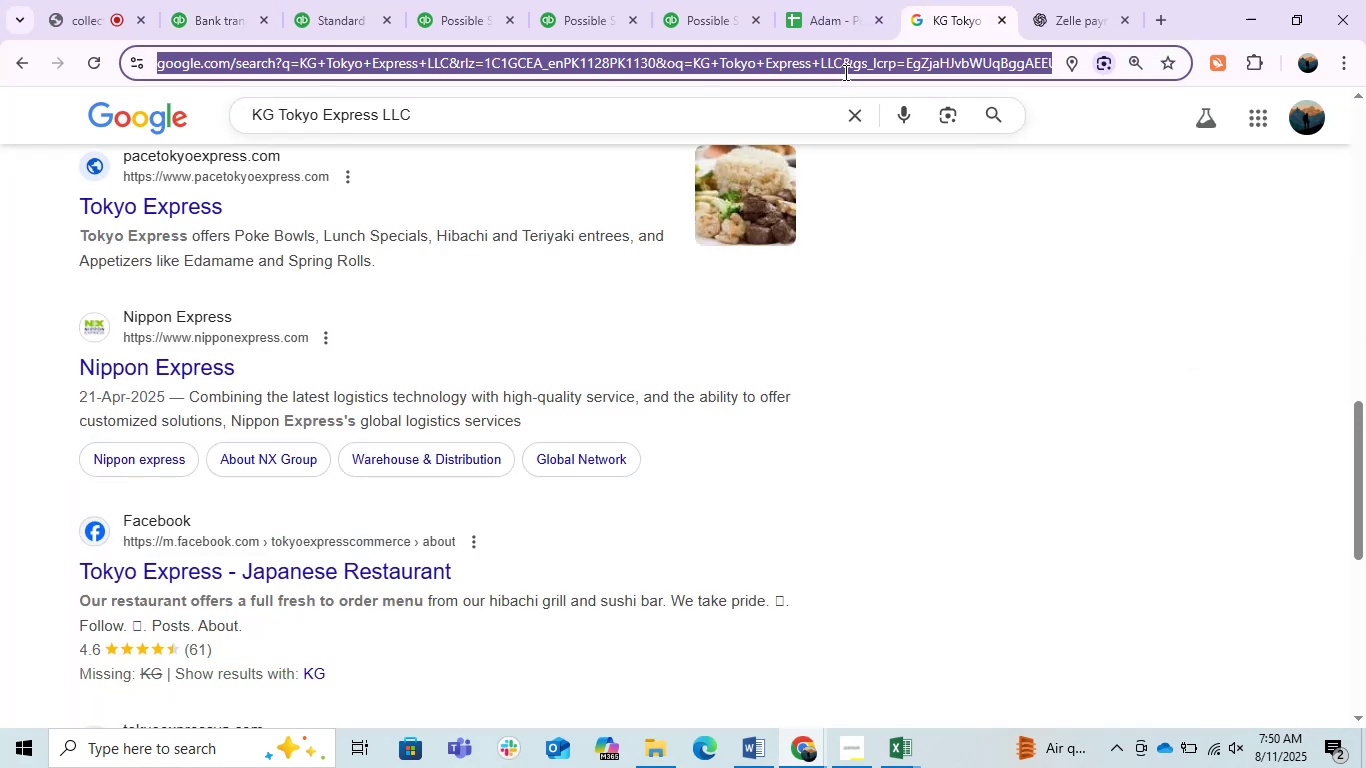 
key(Control+V)
 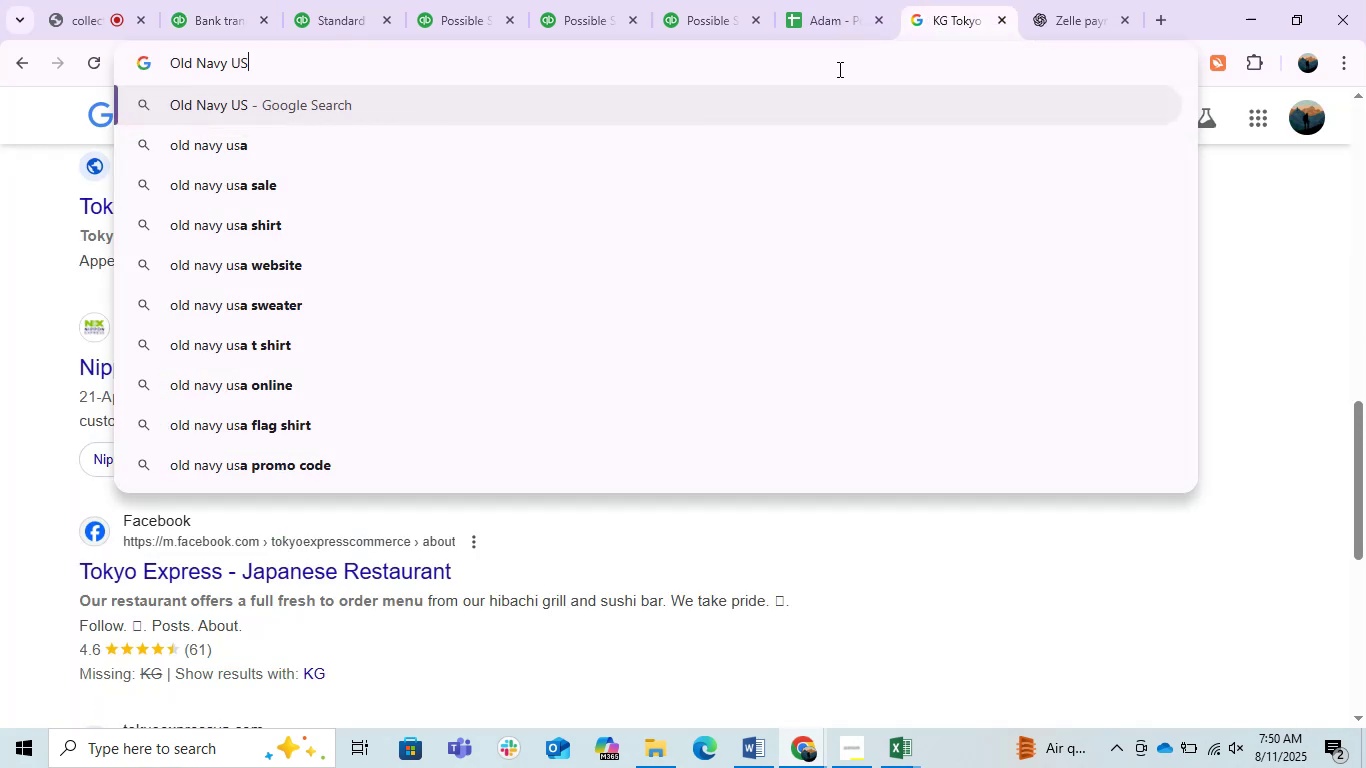 
key(Enter)
 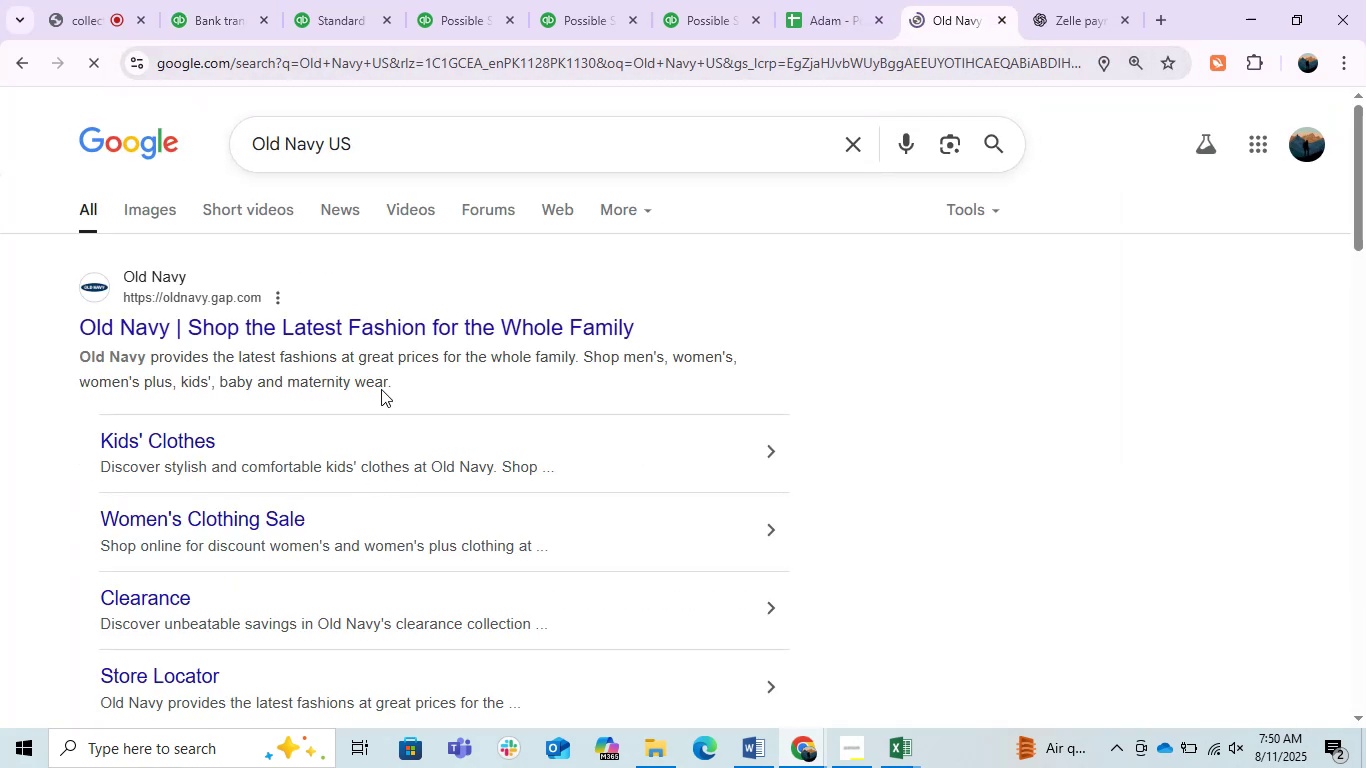 
left_click([213, 0])
 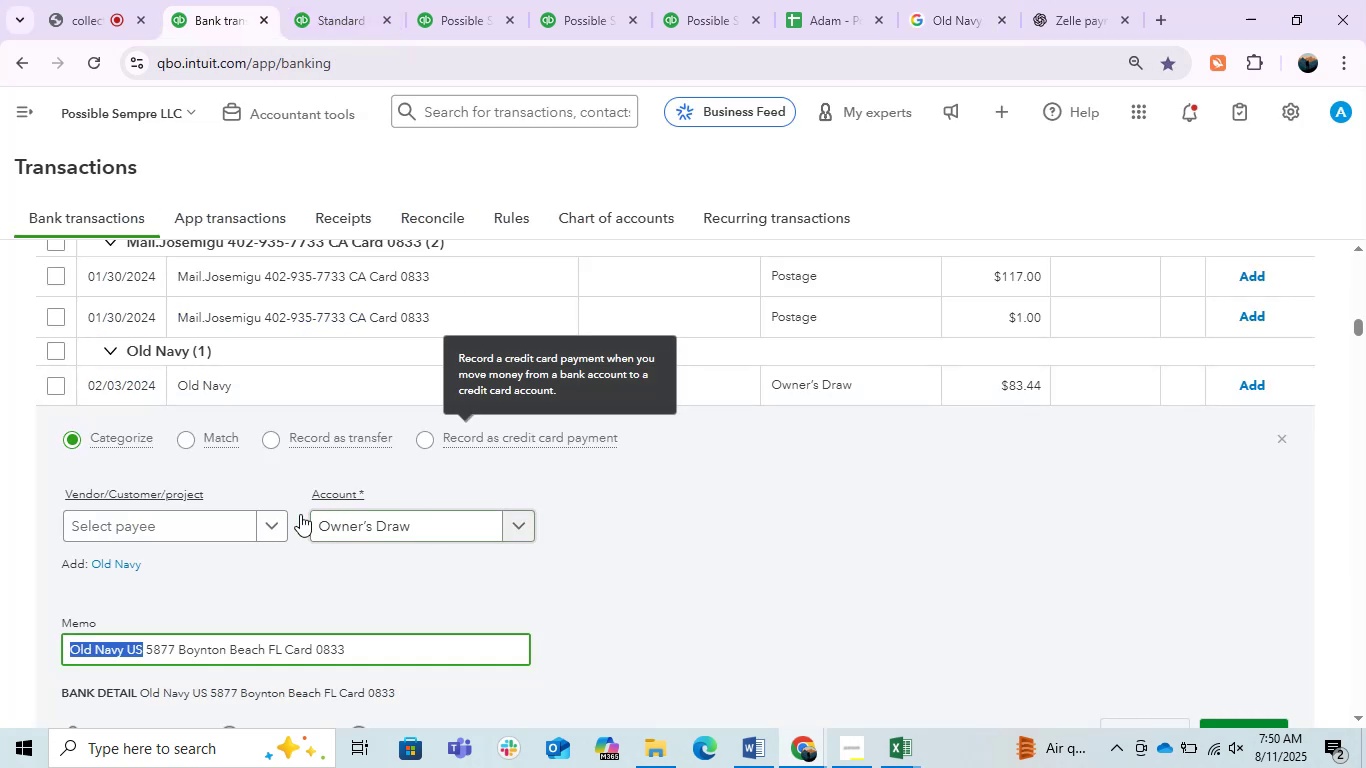 
left_click([220, 530])
 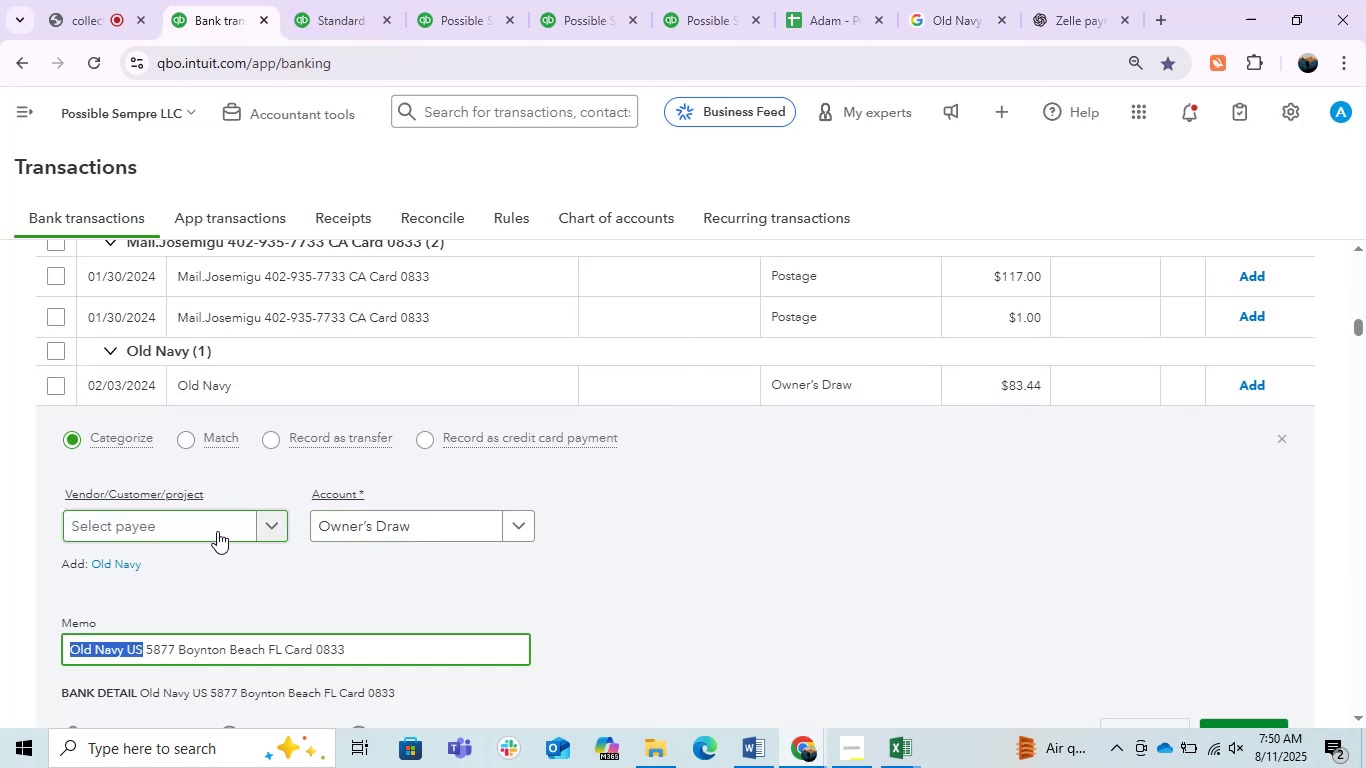 
left_click([217, 531])
 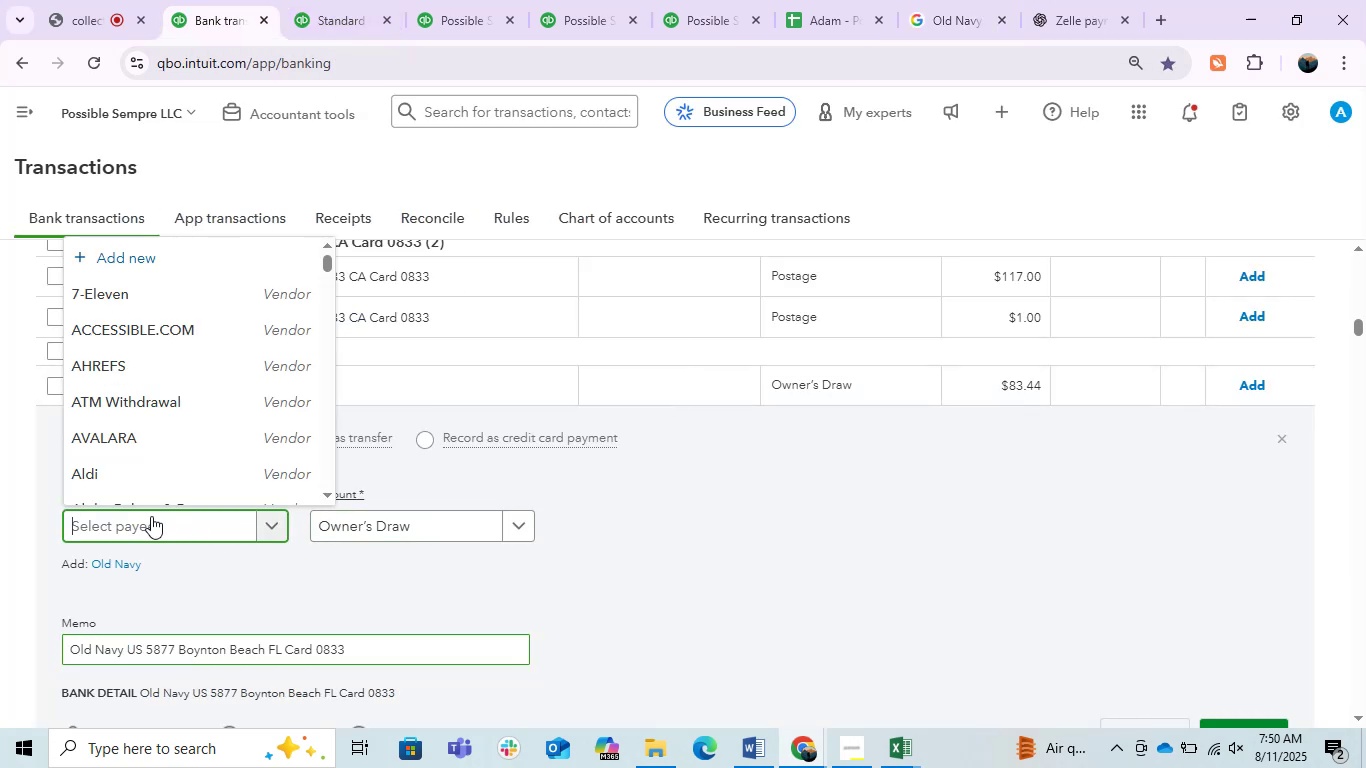 
key(Control+V)
 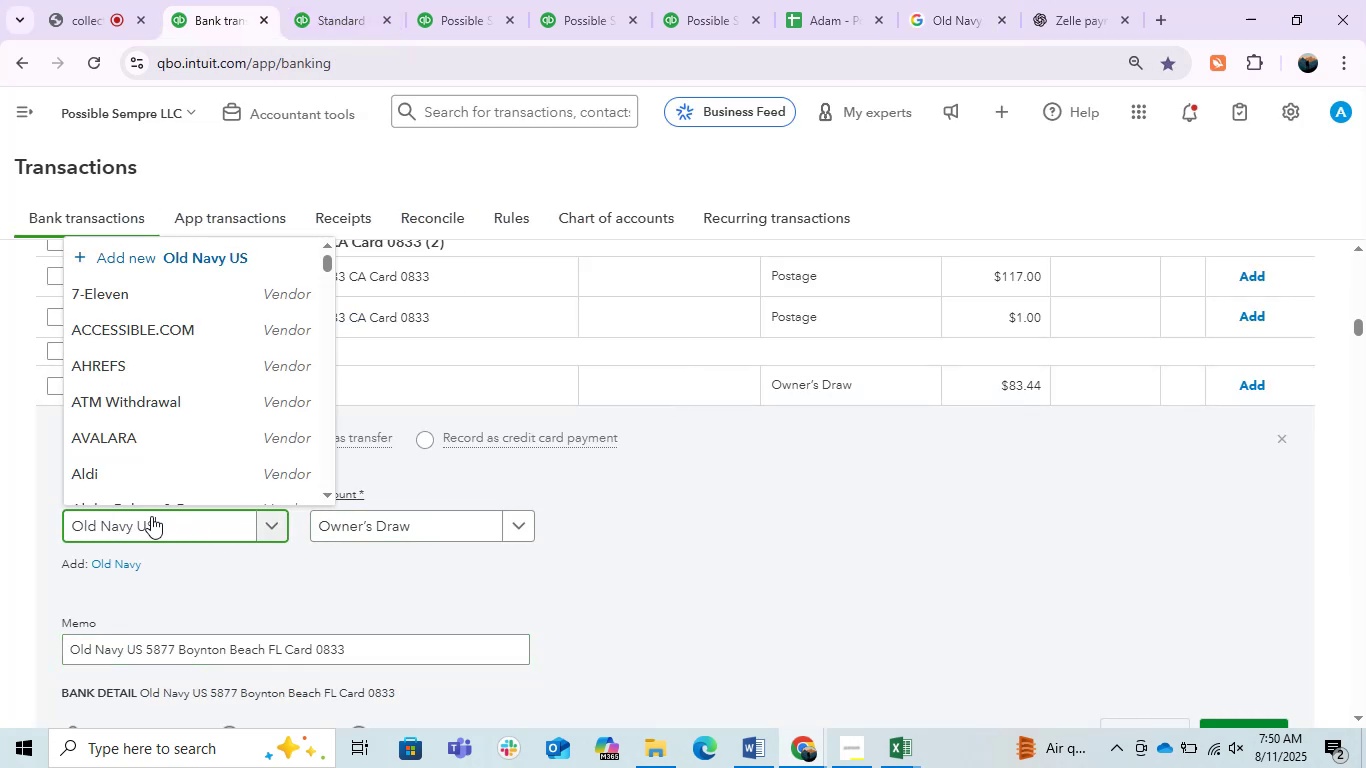 
key(Backspace)
 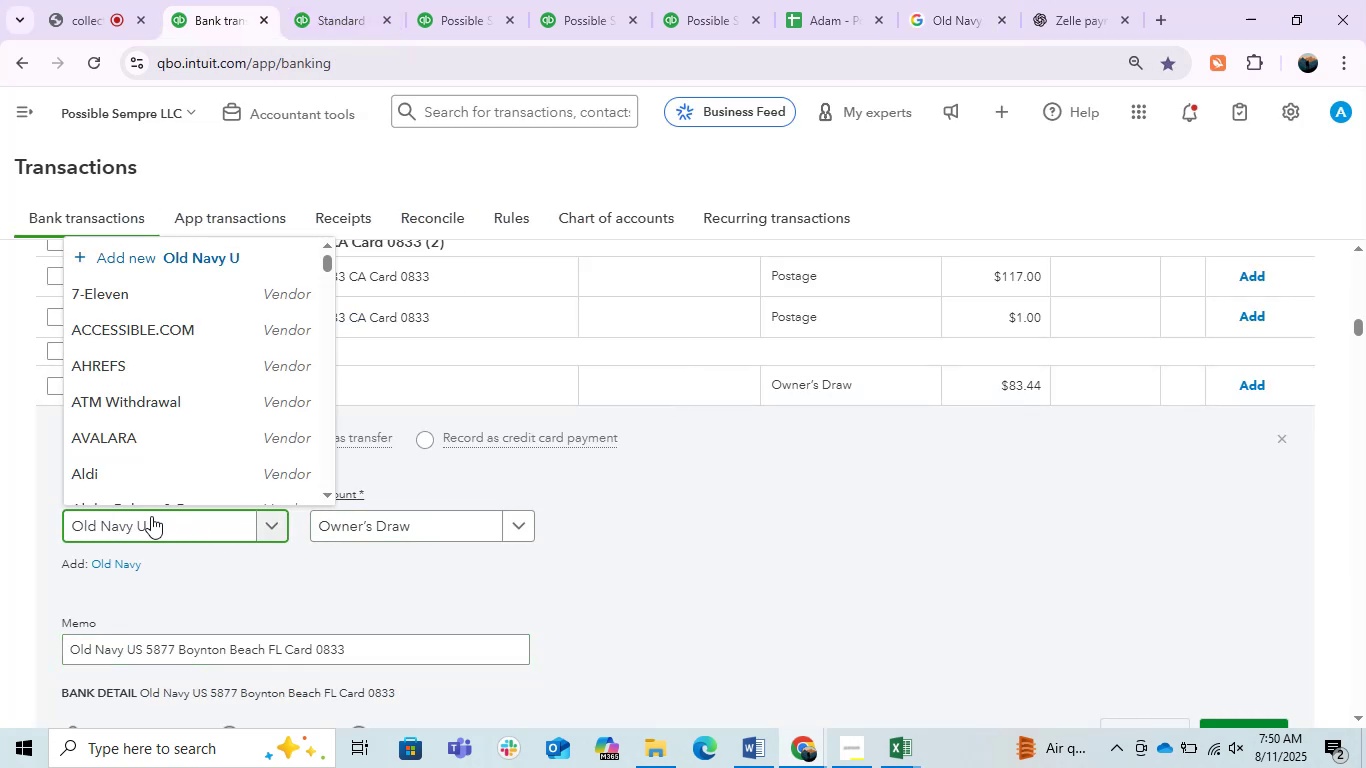 
key(Backspace)
 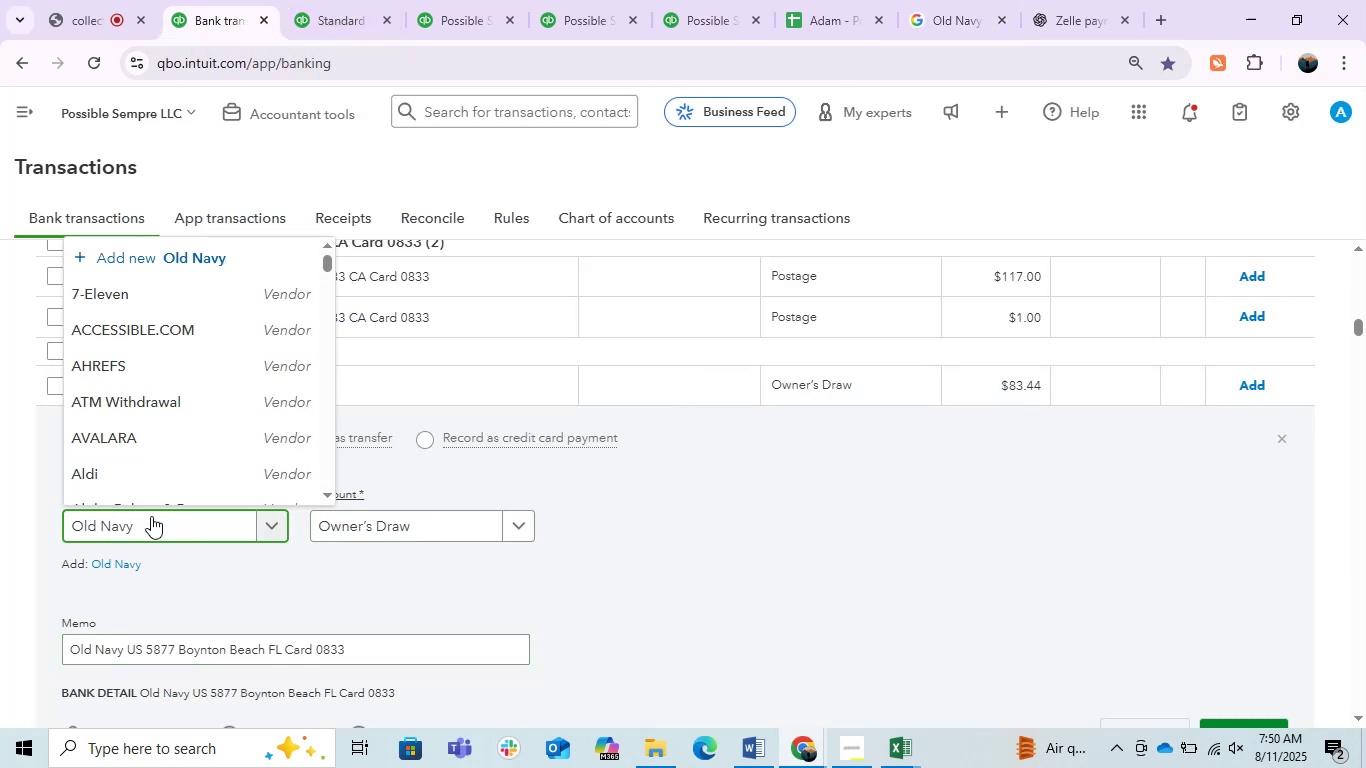 
key(Backspace)
 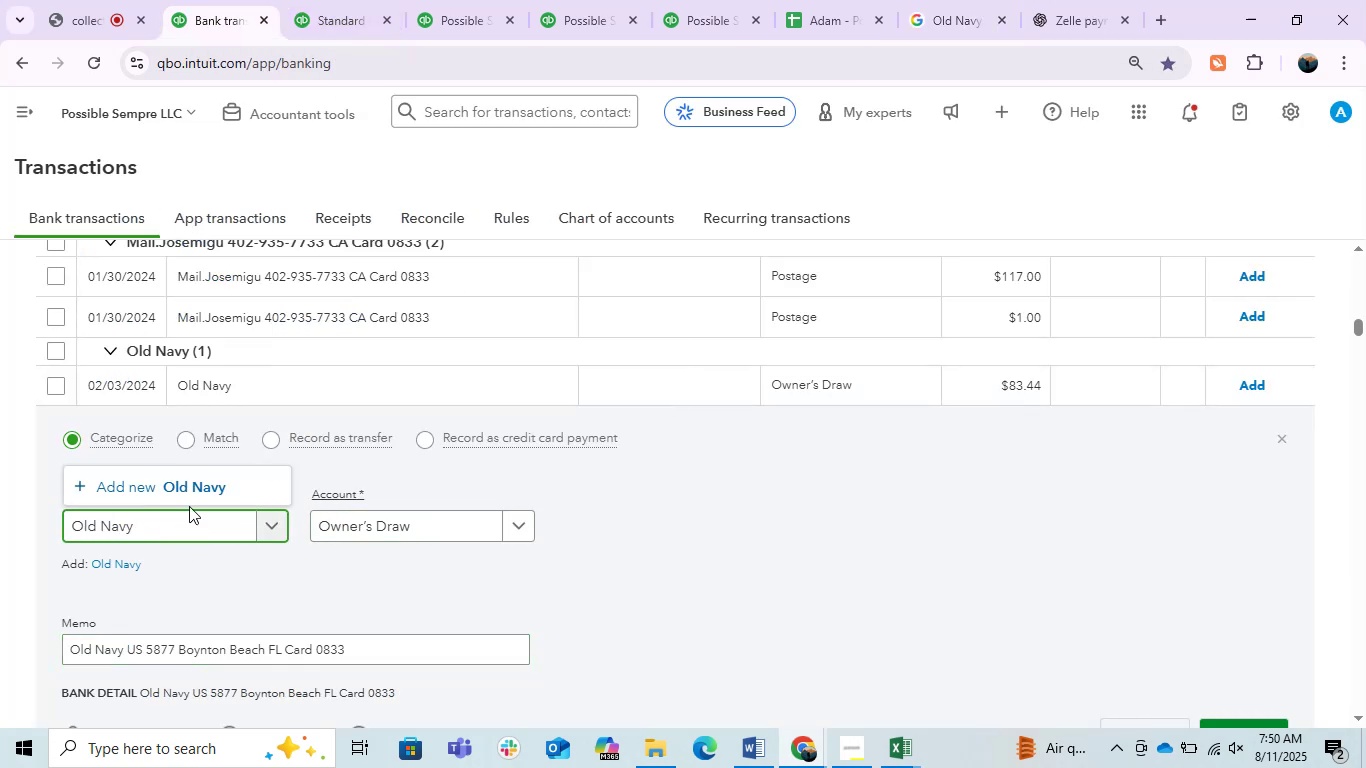 
left_click([201, 485])
 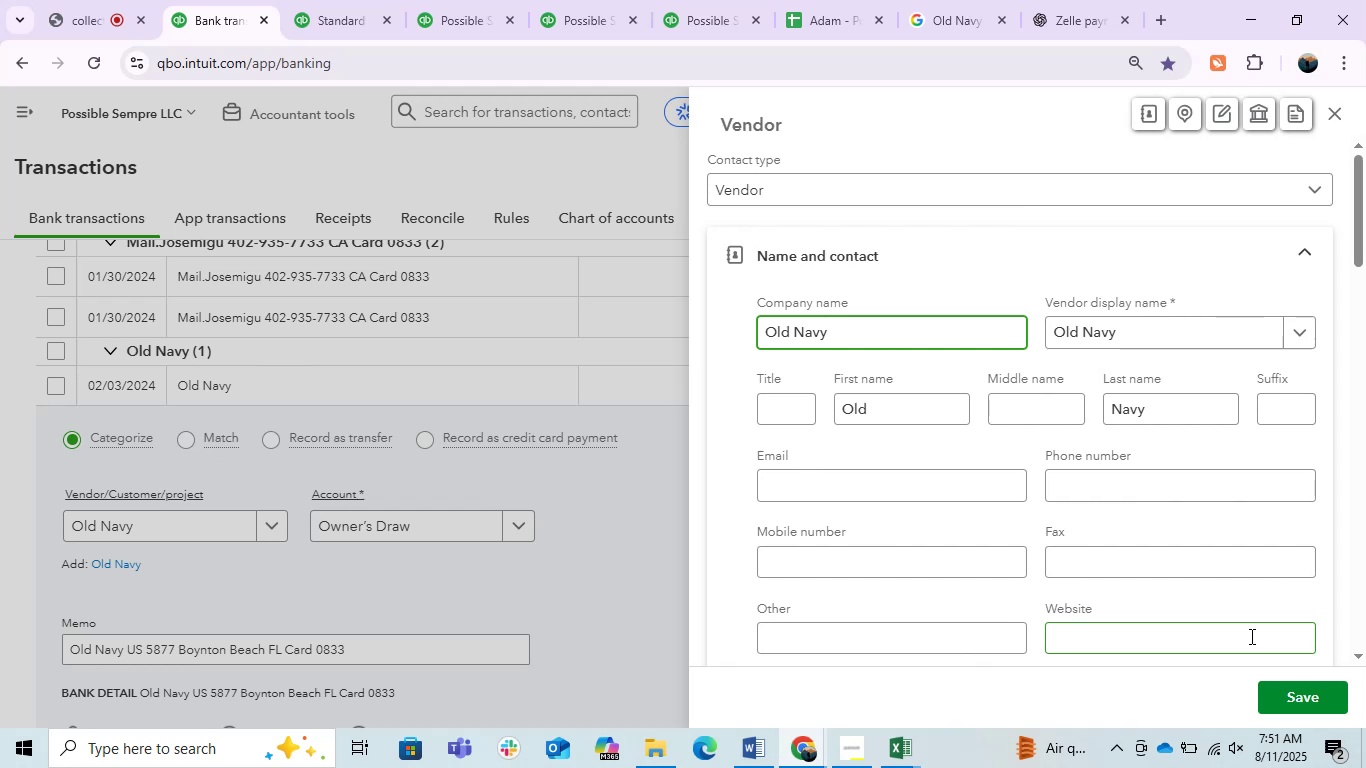 
wait(27.5)
 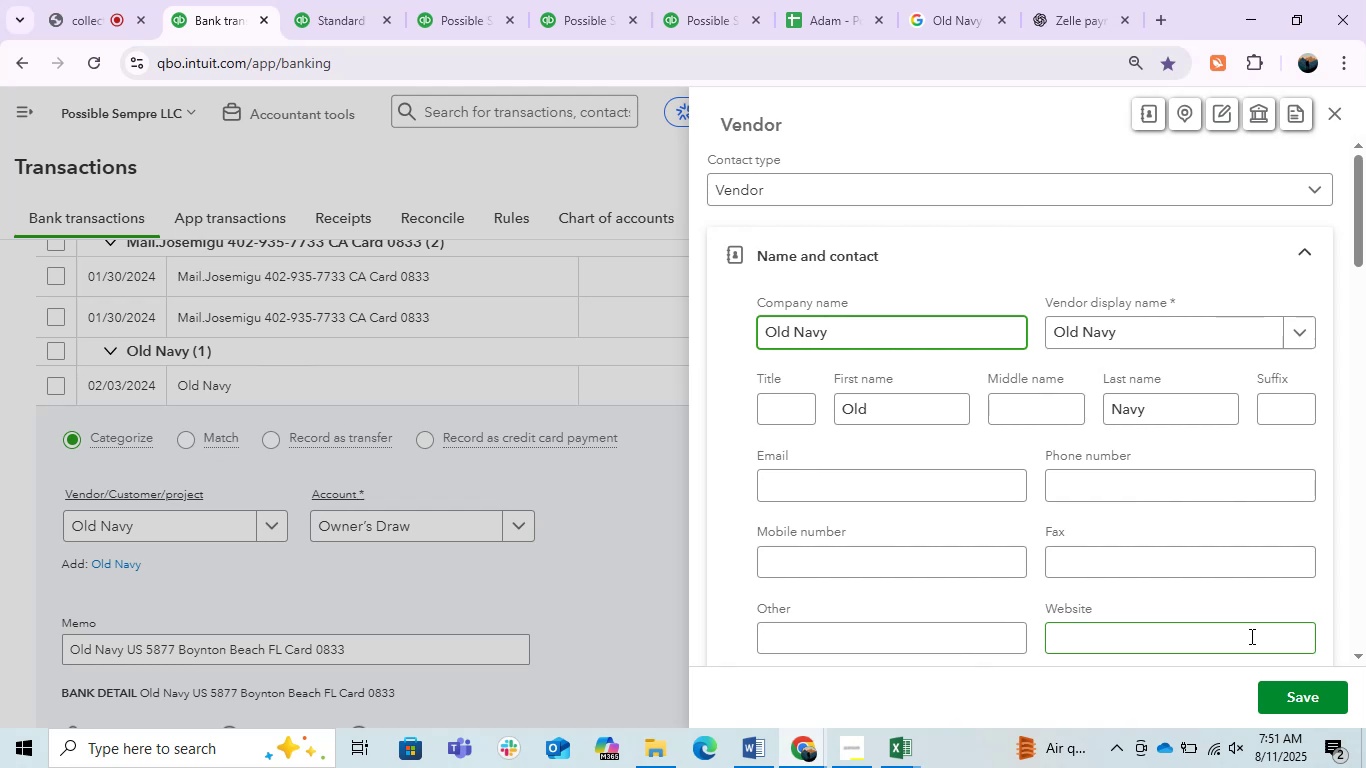 
left_click([1291, 689])
 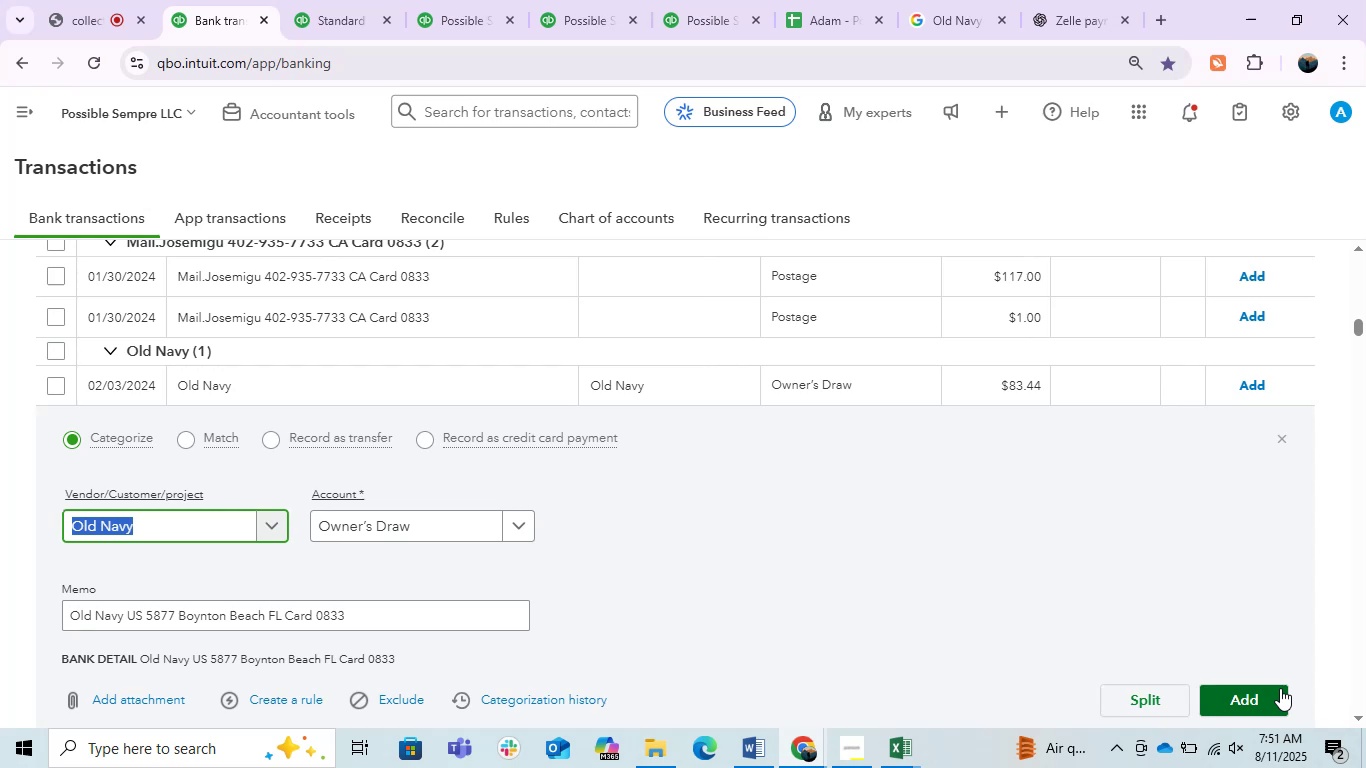 
wait(10.22)
 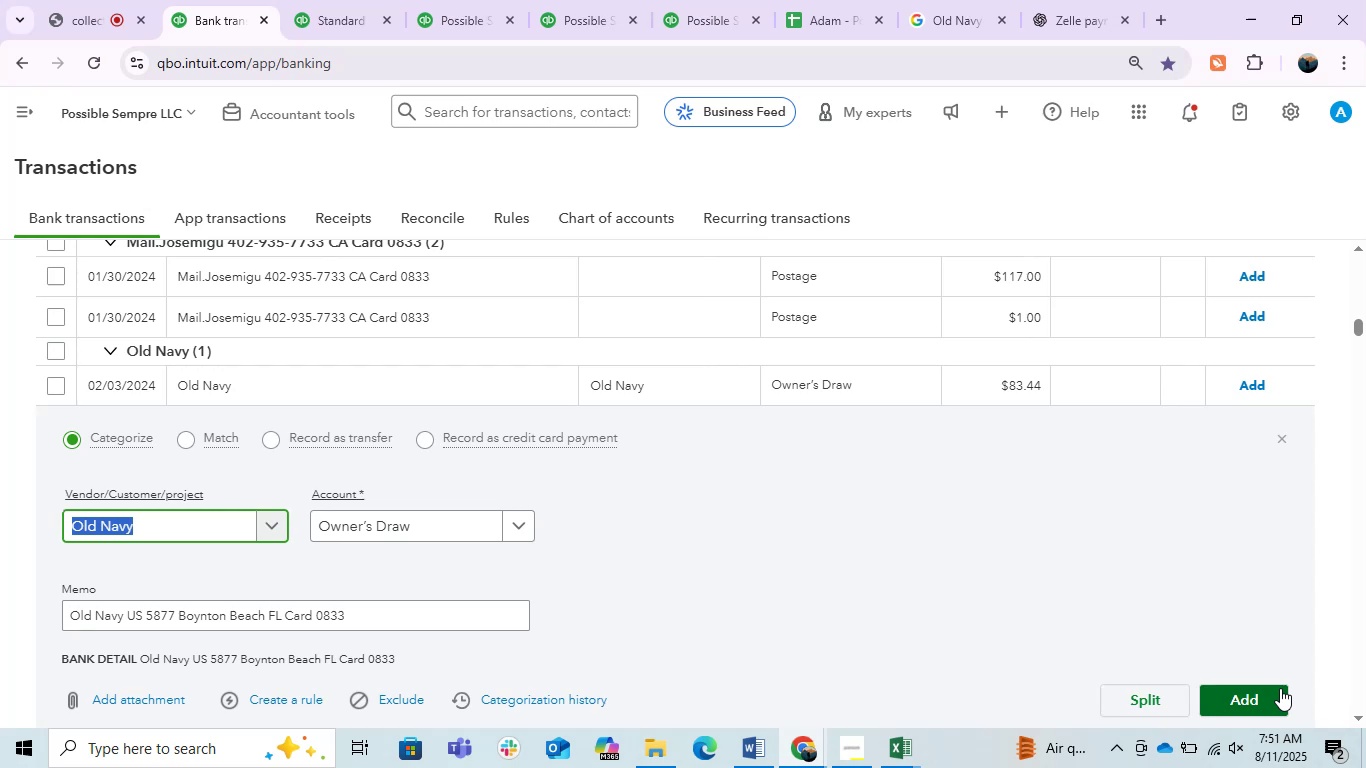 
left_click([1230, 691])
 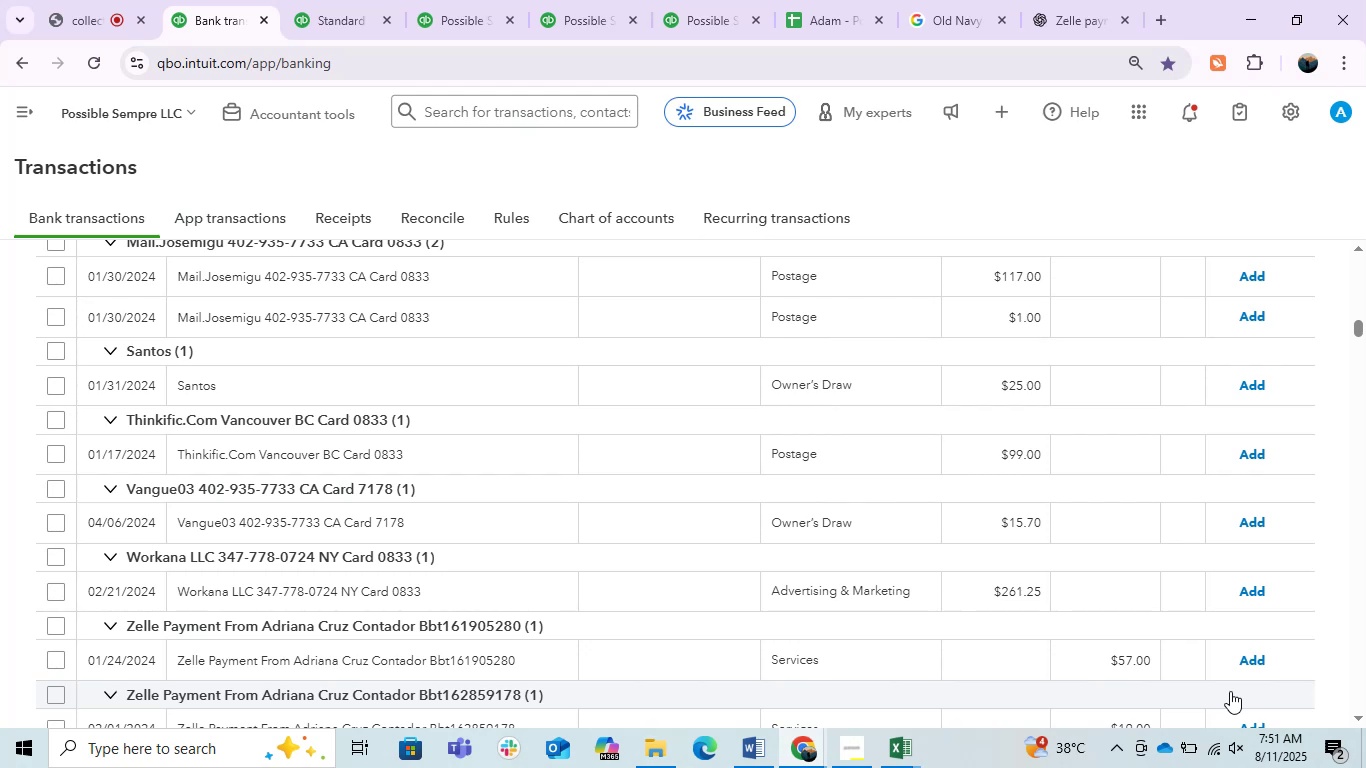 
wait(35.5)
 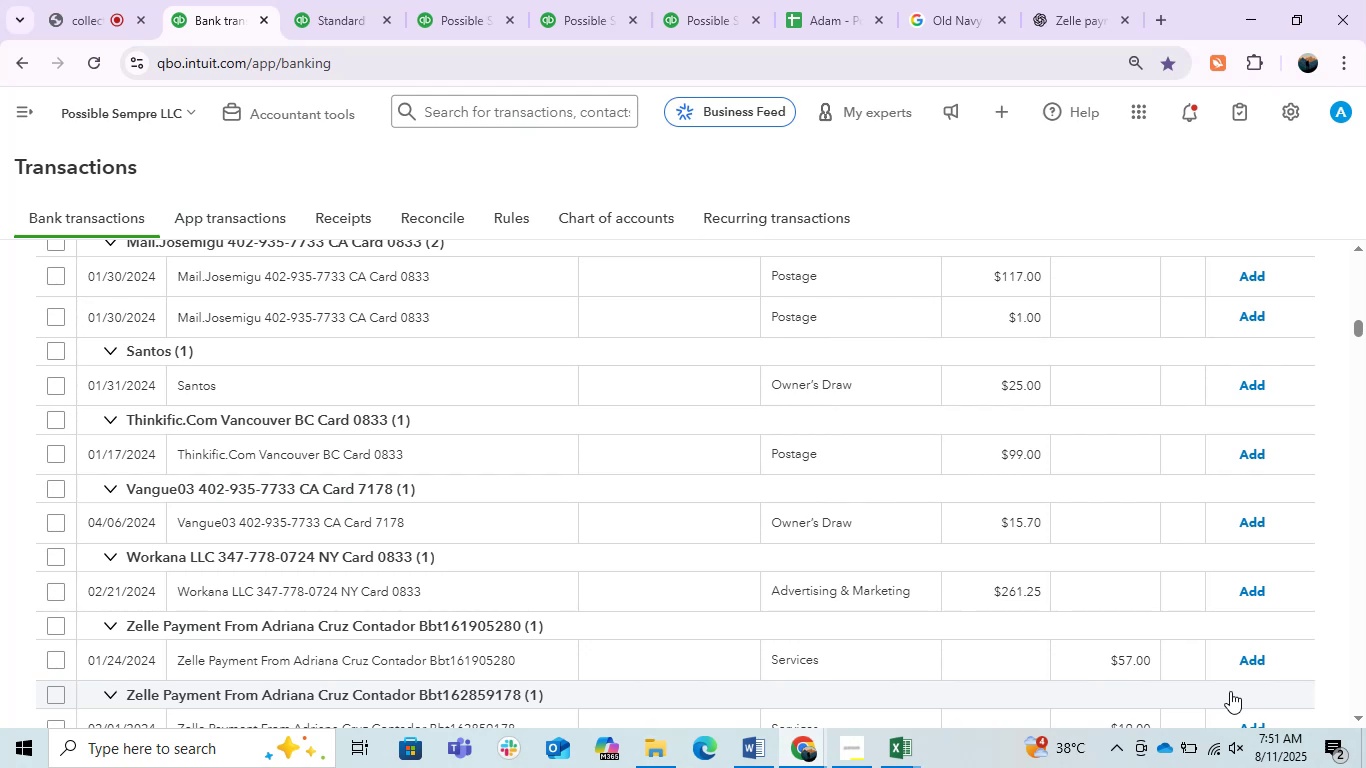 
left_click([286, 274])
 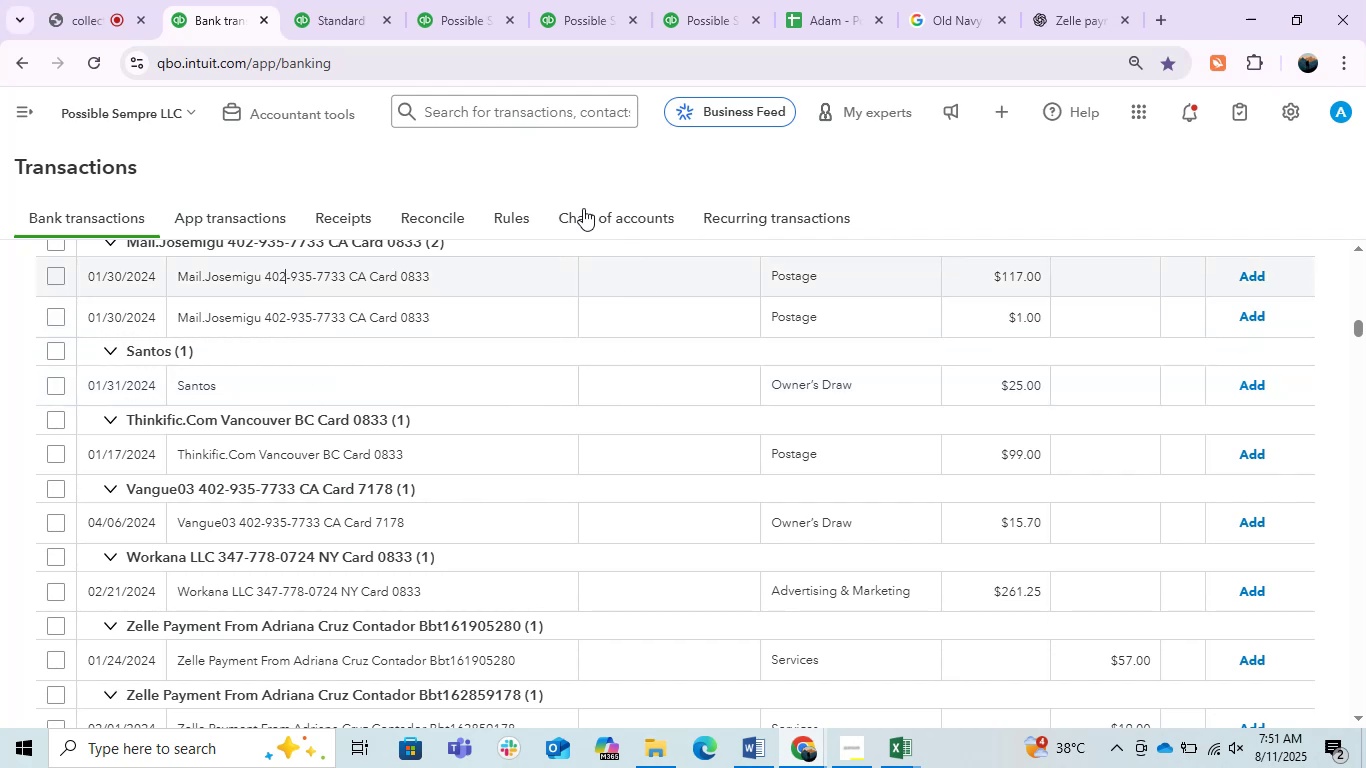 
mouse_move([448, 293])
 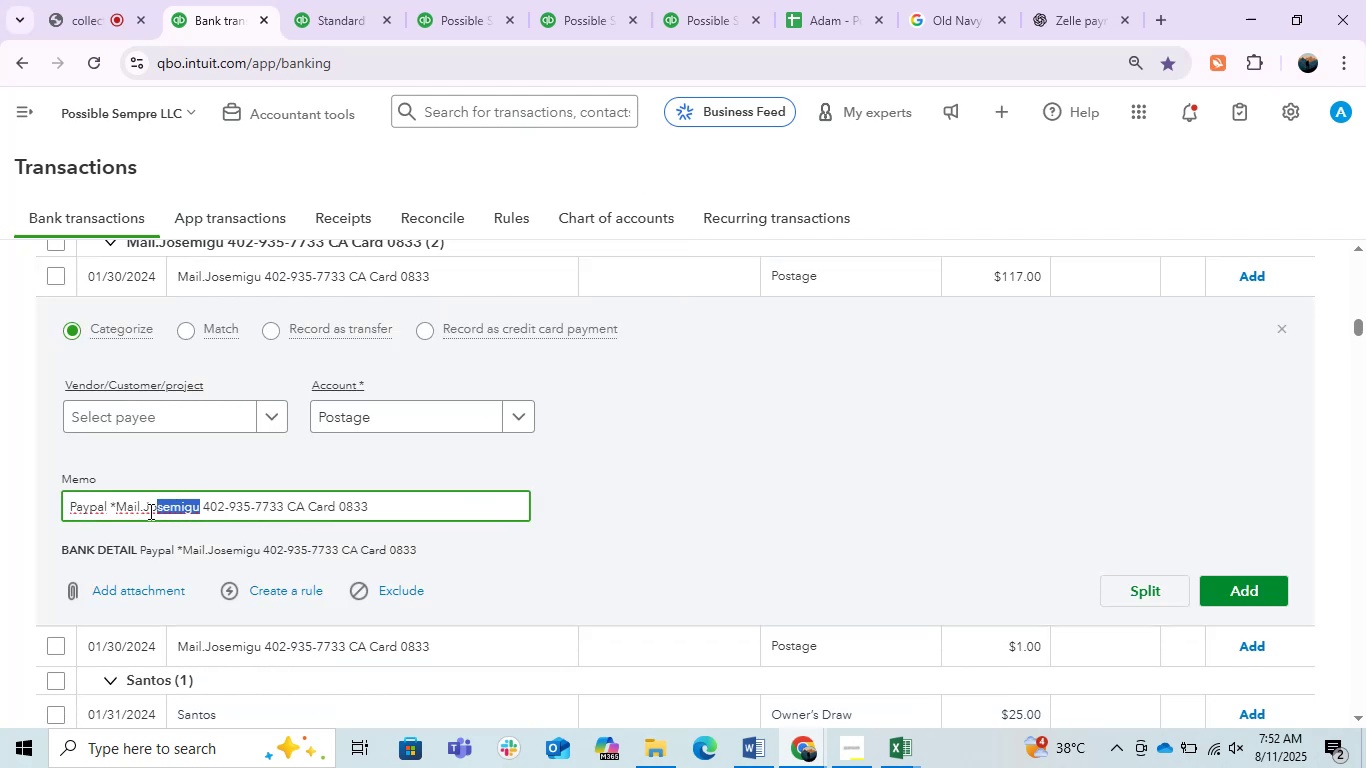 
key(Control+C)
 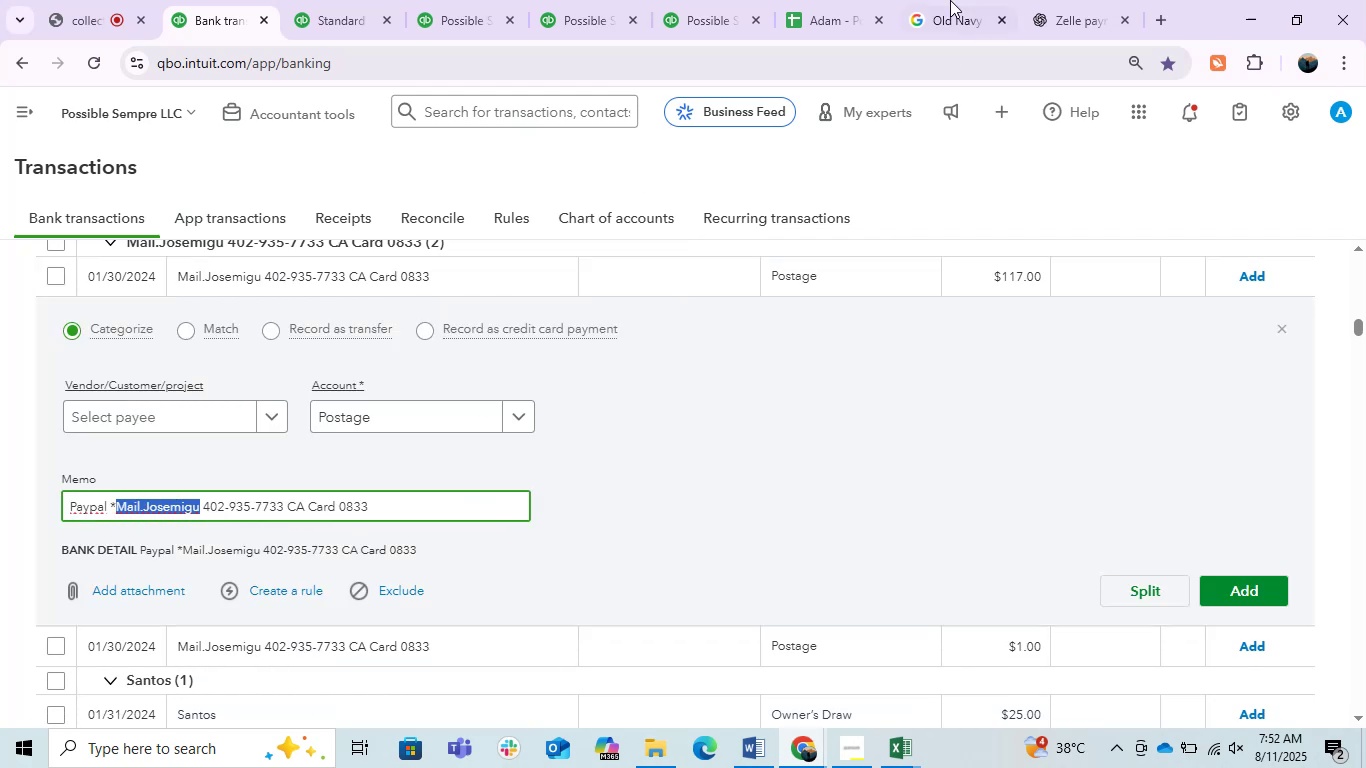 
key(Control+C)
 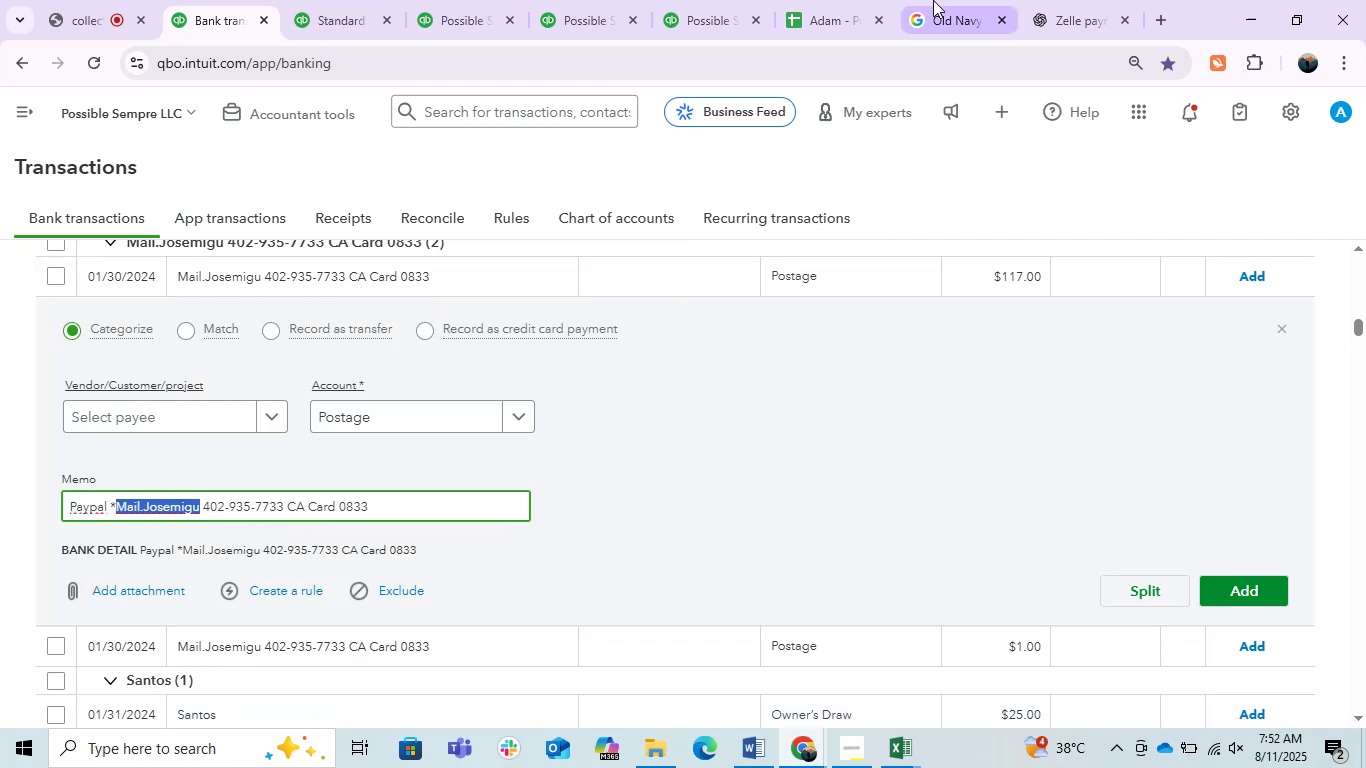 
left_click([933, 0])
 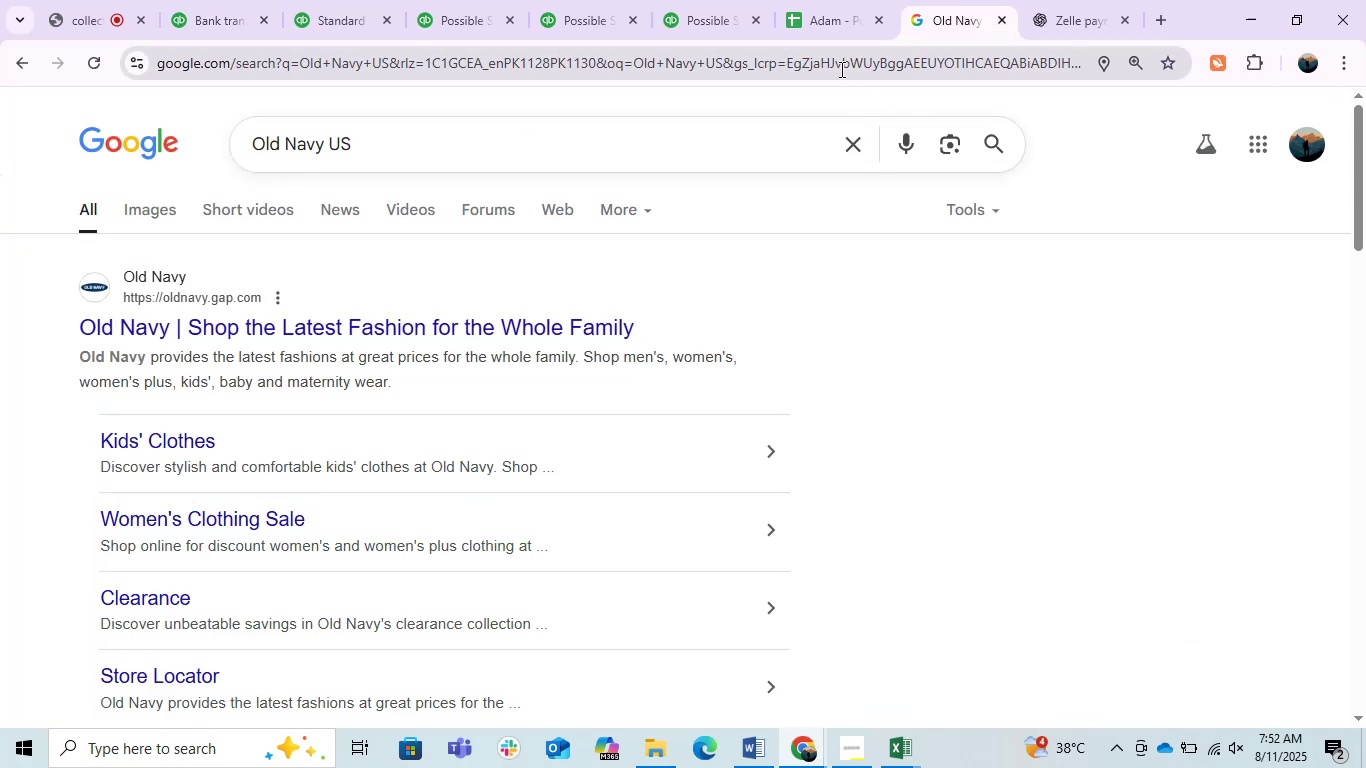 
left_click([840, 69])
 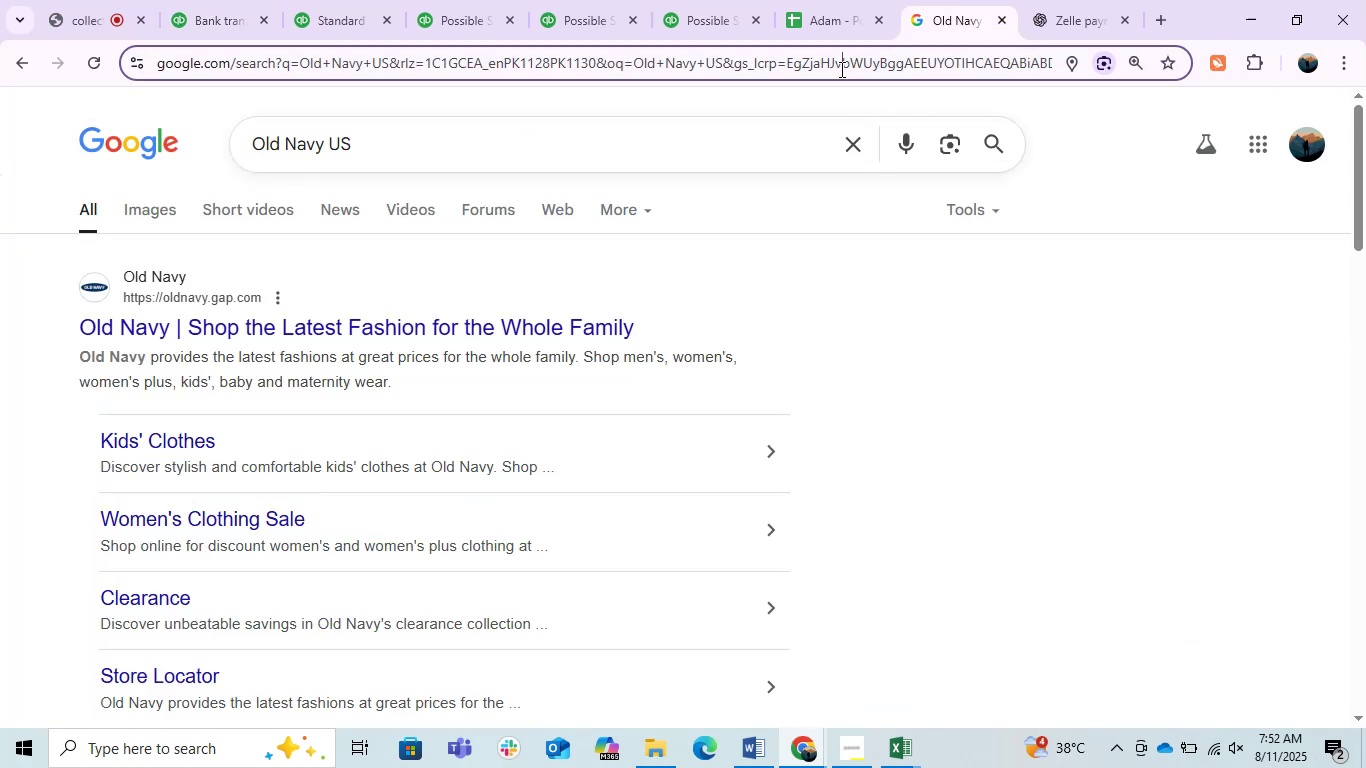 
key(Control+ControlLeft)
 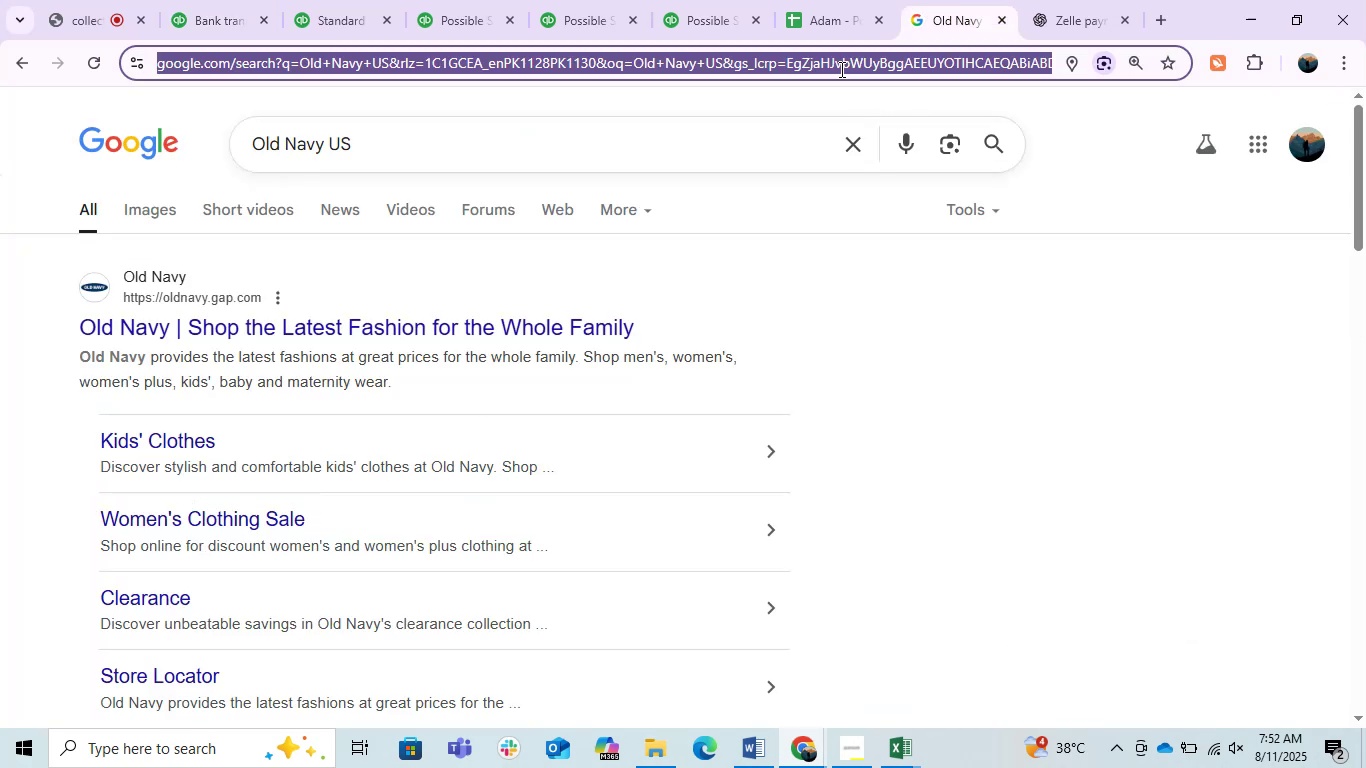 
key(Control+V)
 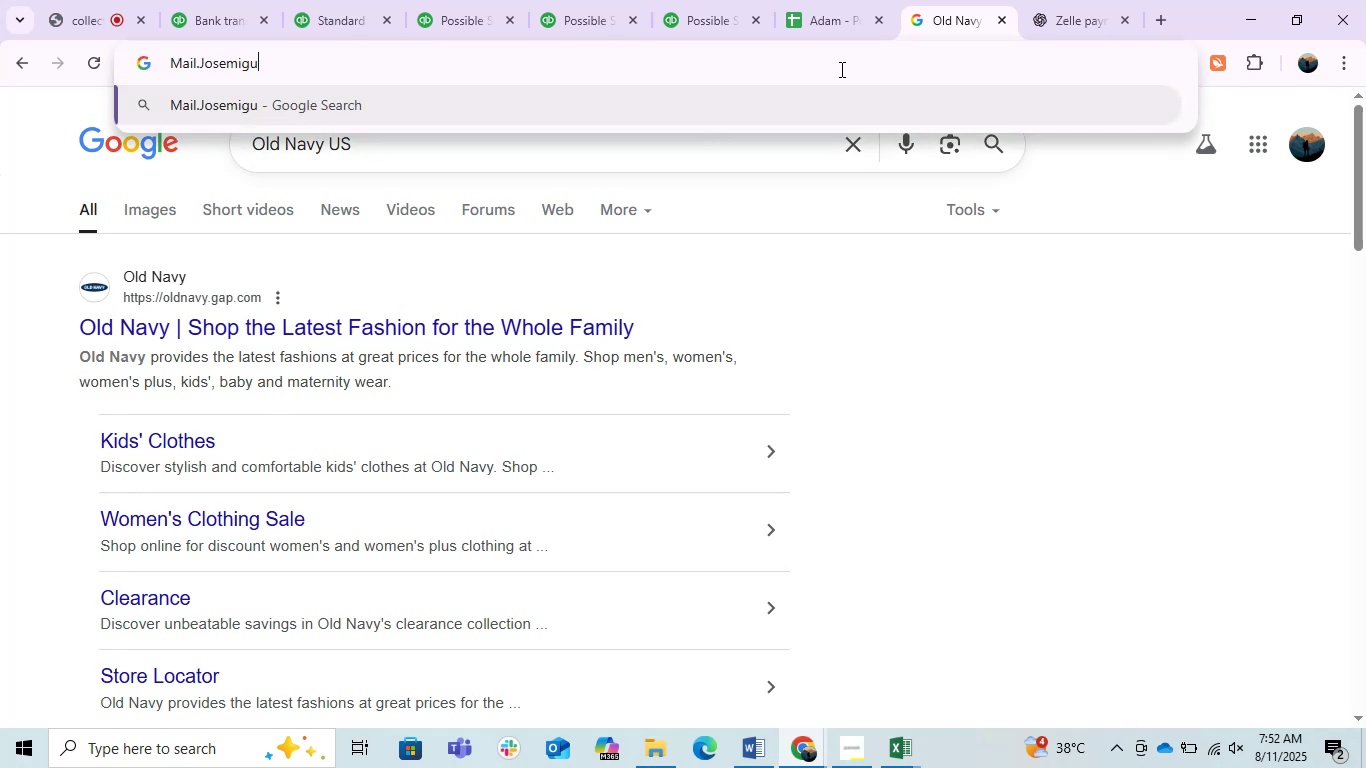 
key(Enter)
 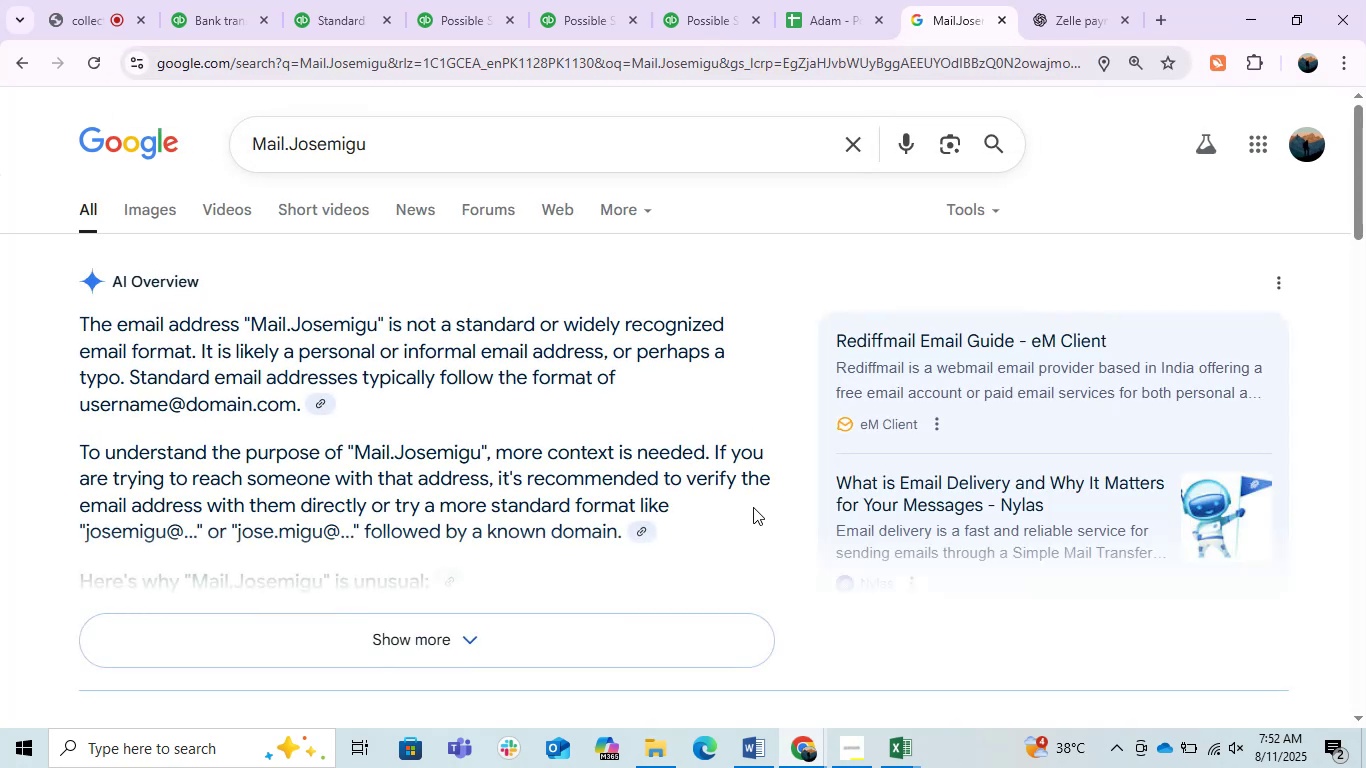 
wait(5.65)
 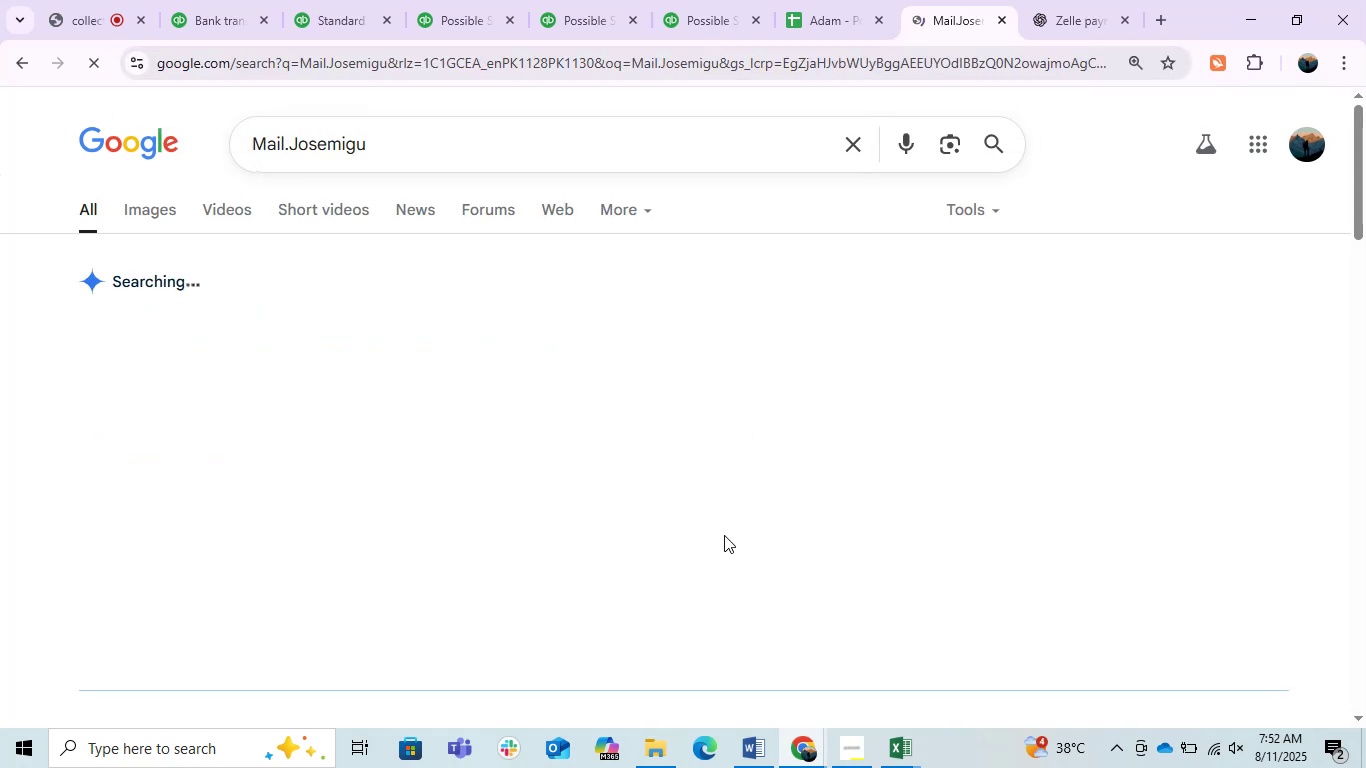 
left_click([1051, 0])
 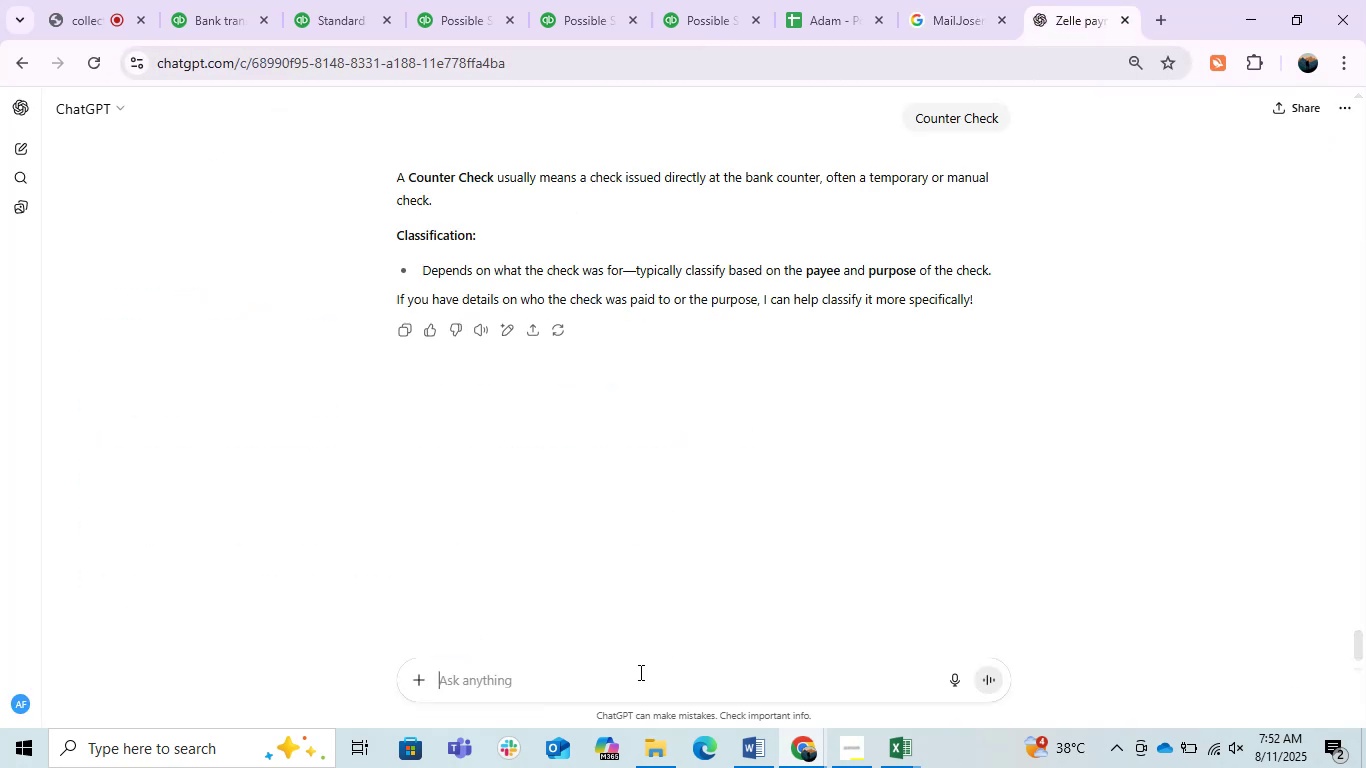 
key(Control+ControlLeft)
 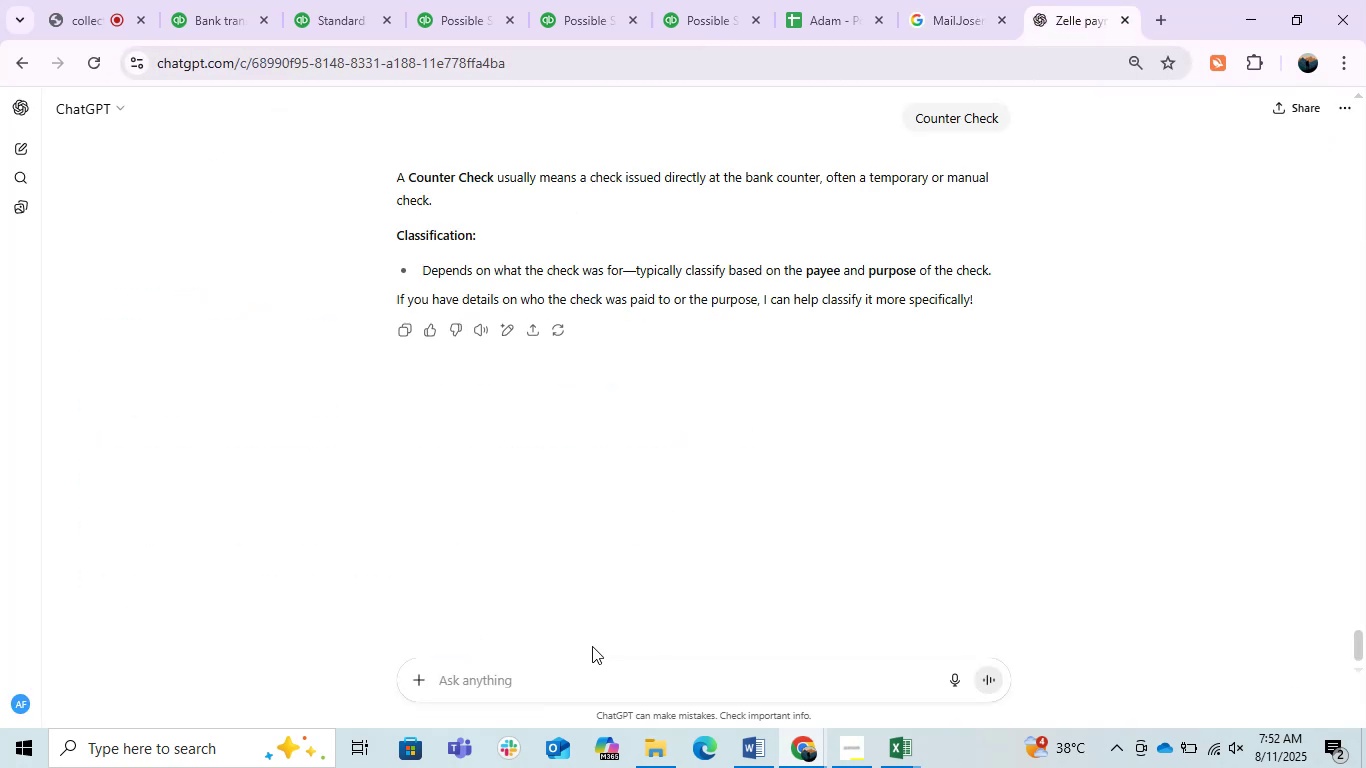 
key(Control+V)
 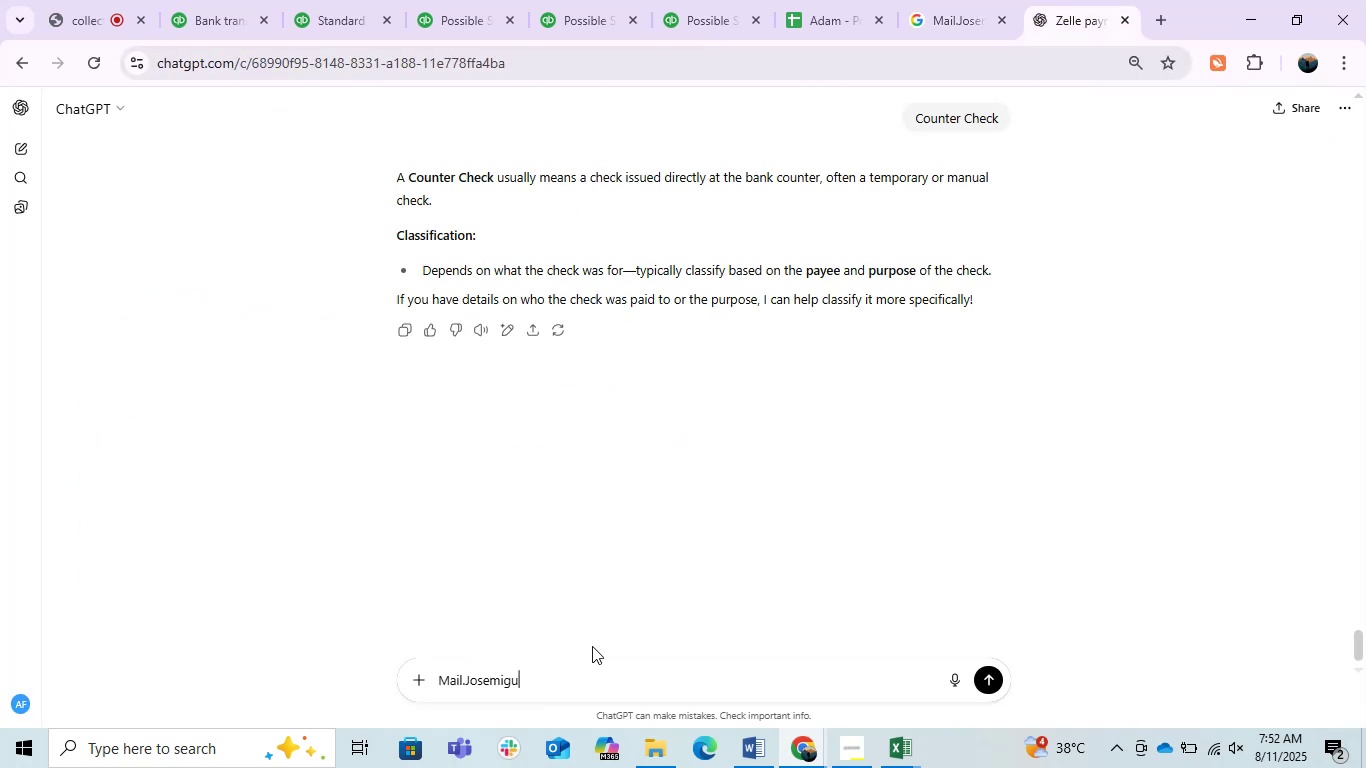 
key(Enter)
 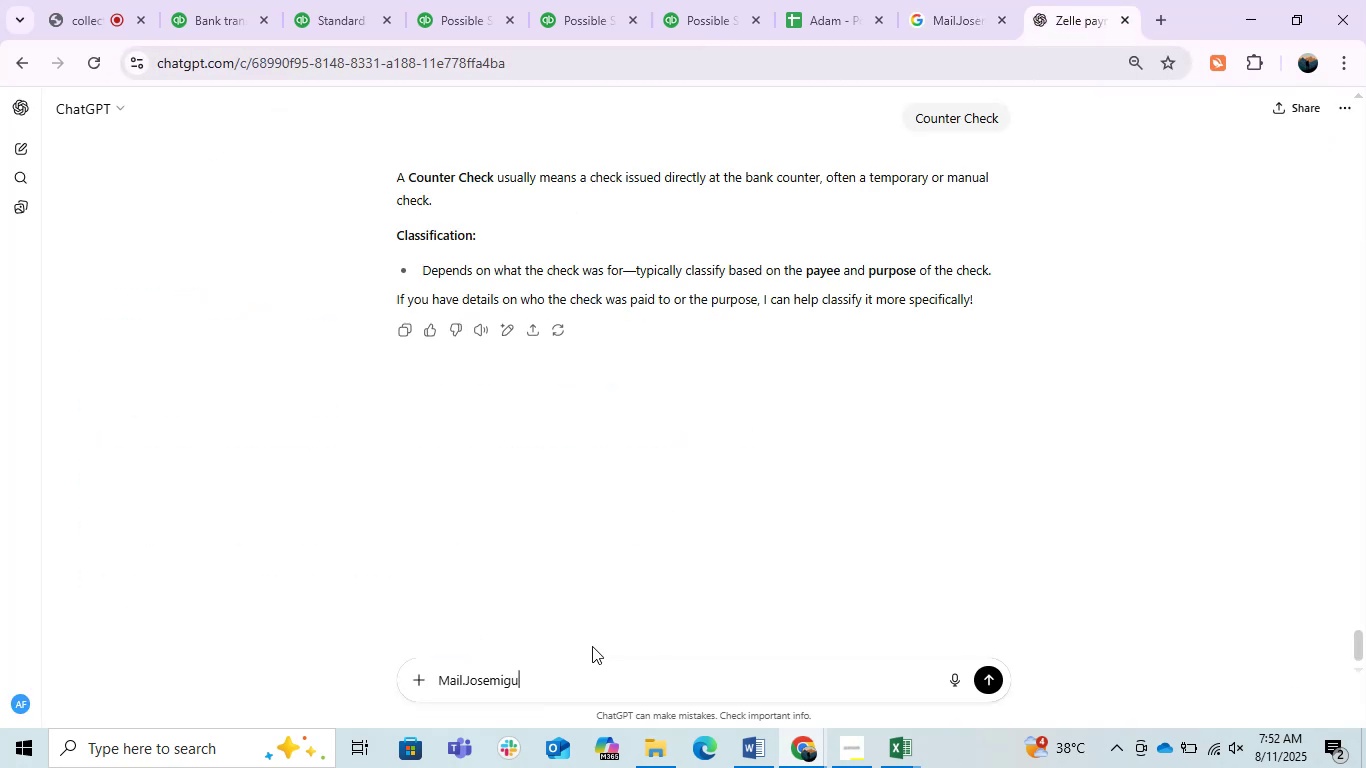 
key(Enter)
 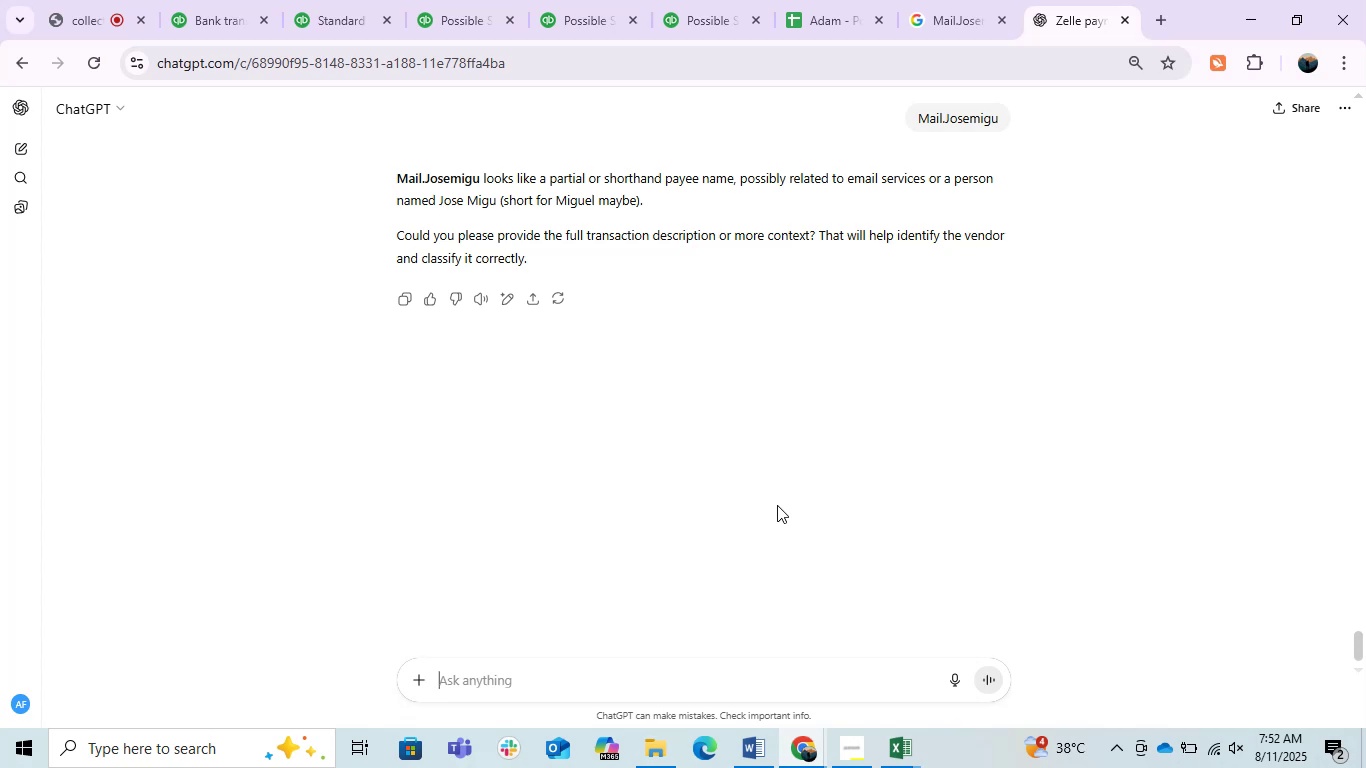 
wait(28.71)
 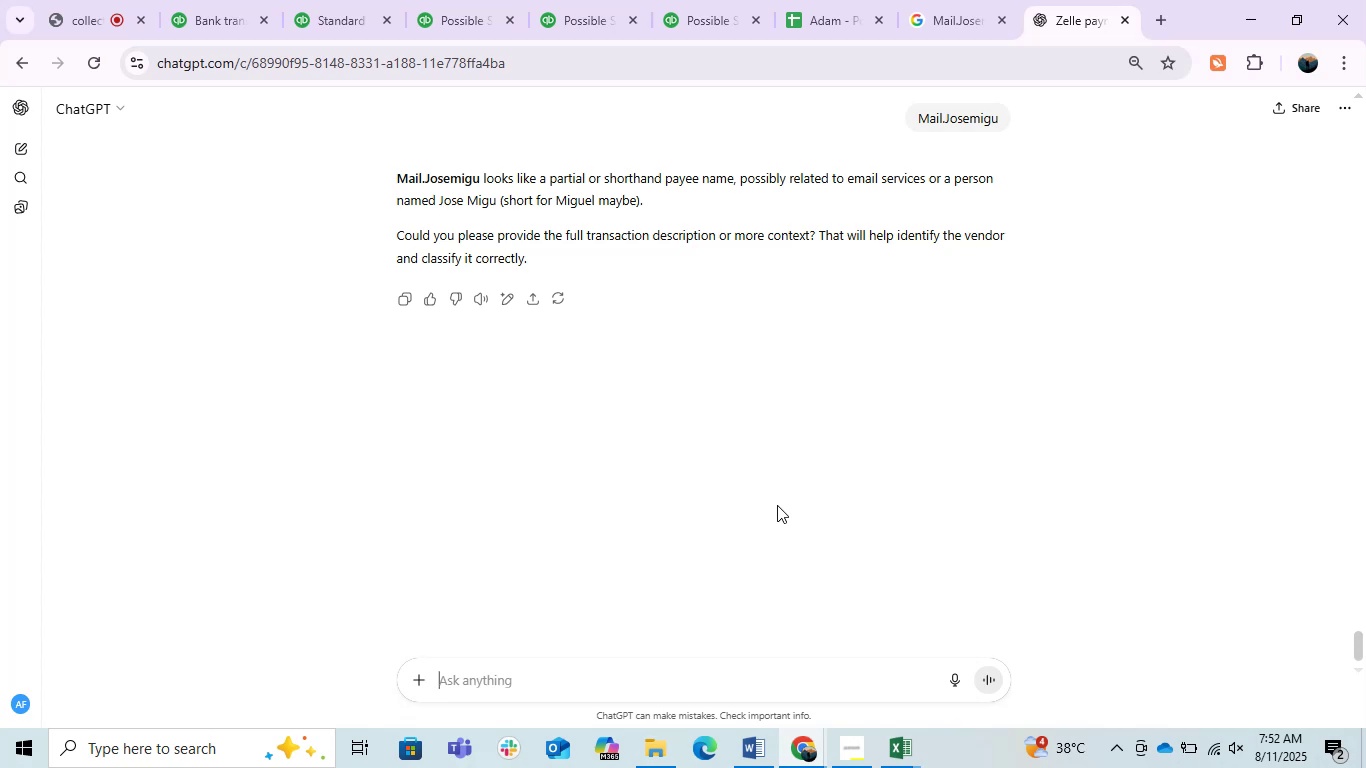 
left_click([198, 4])
 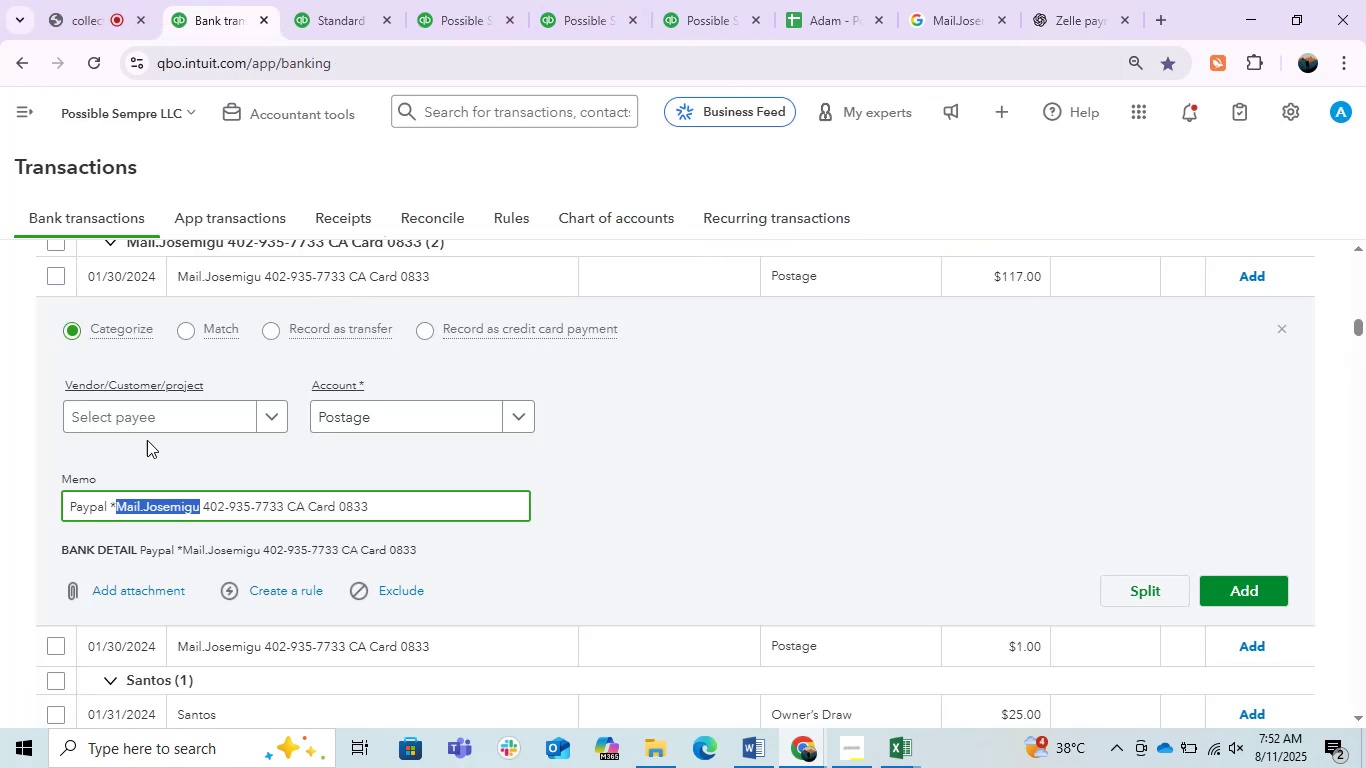 
left_click([127, 414])
 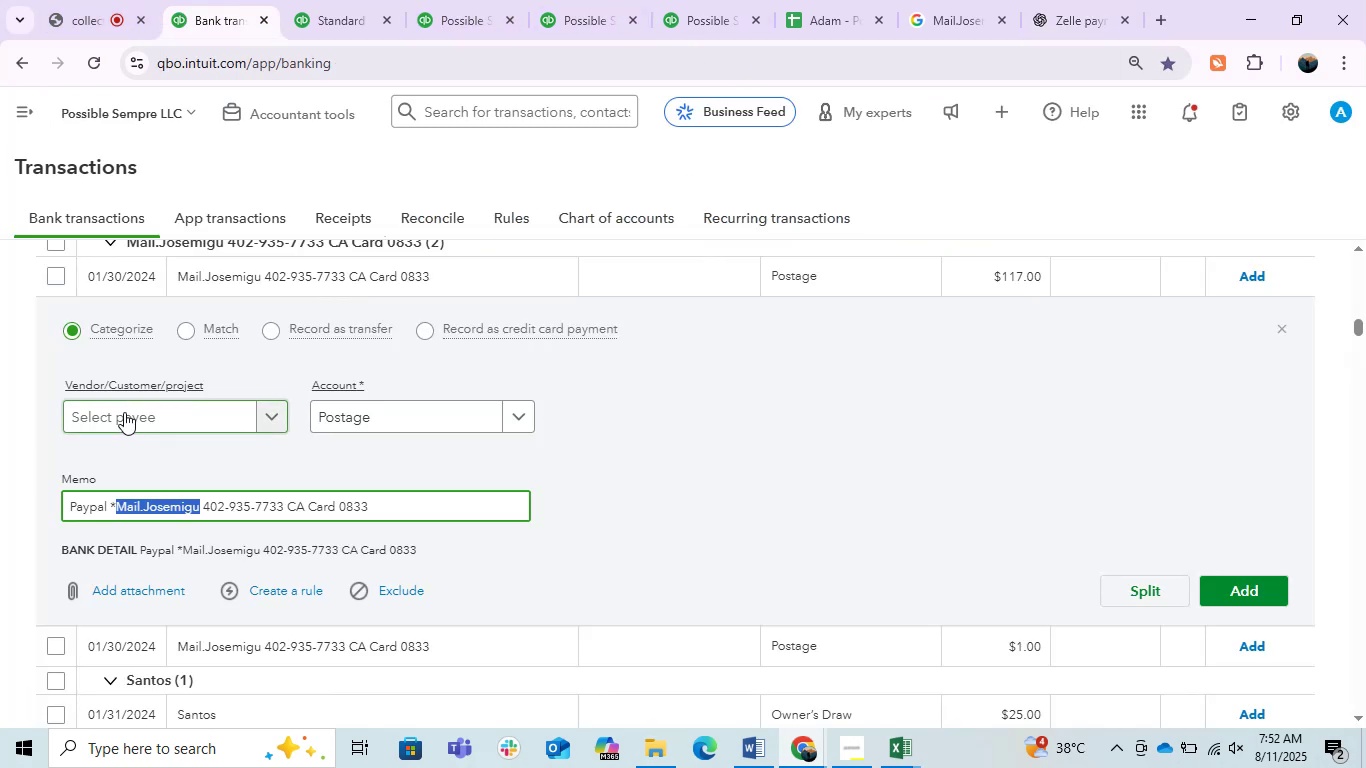 
key(Control+V)
 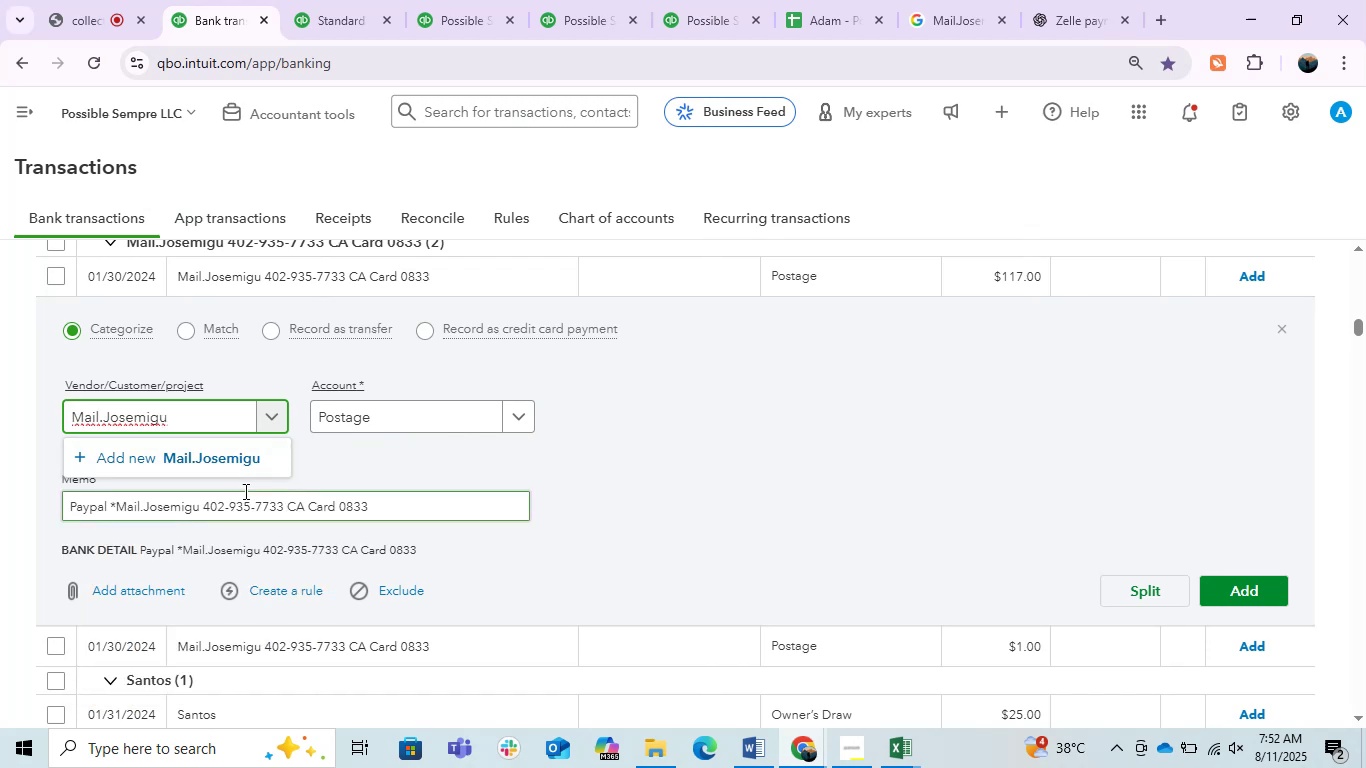 
left_click([223, 456])
 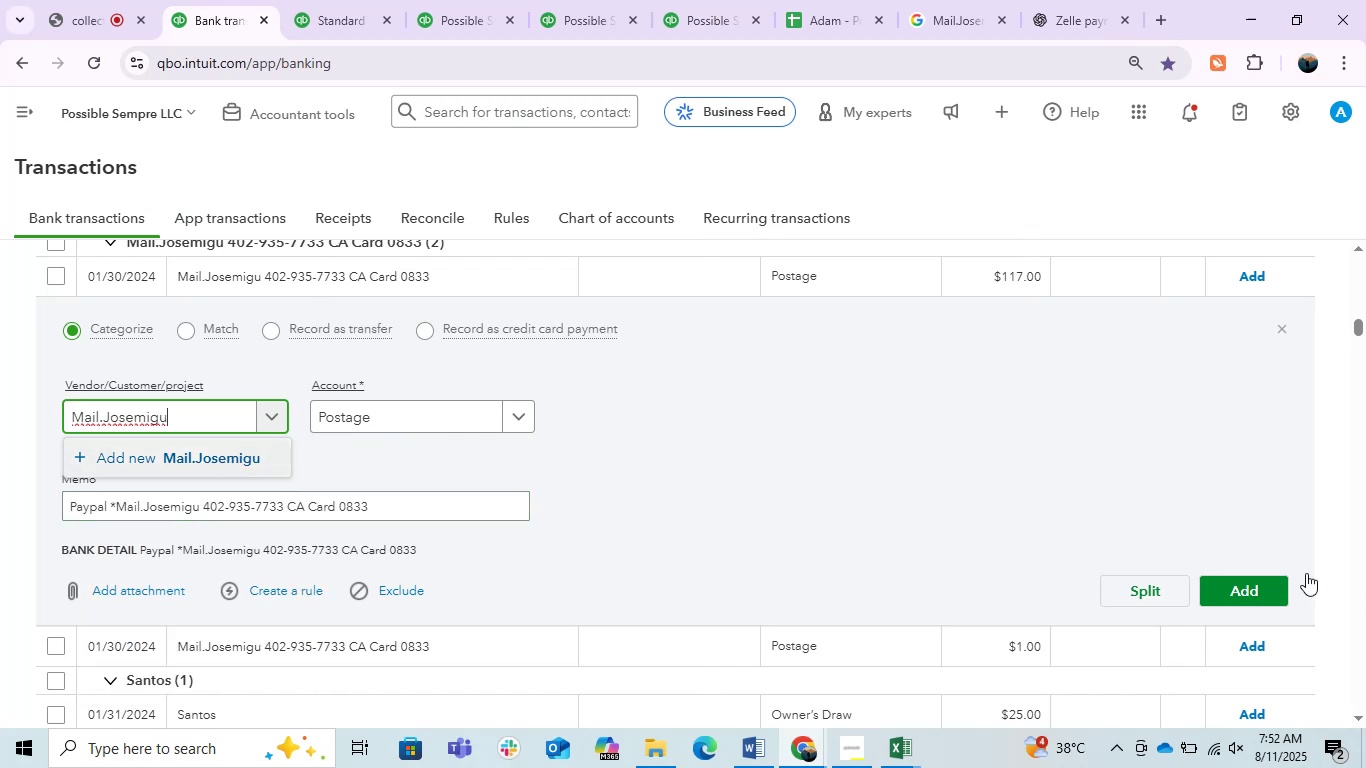 
mouse_move([966, 464])
 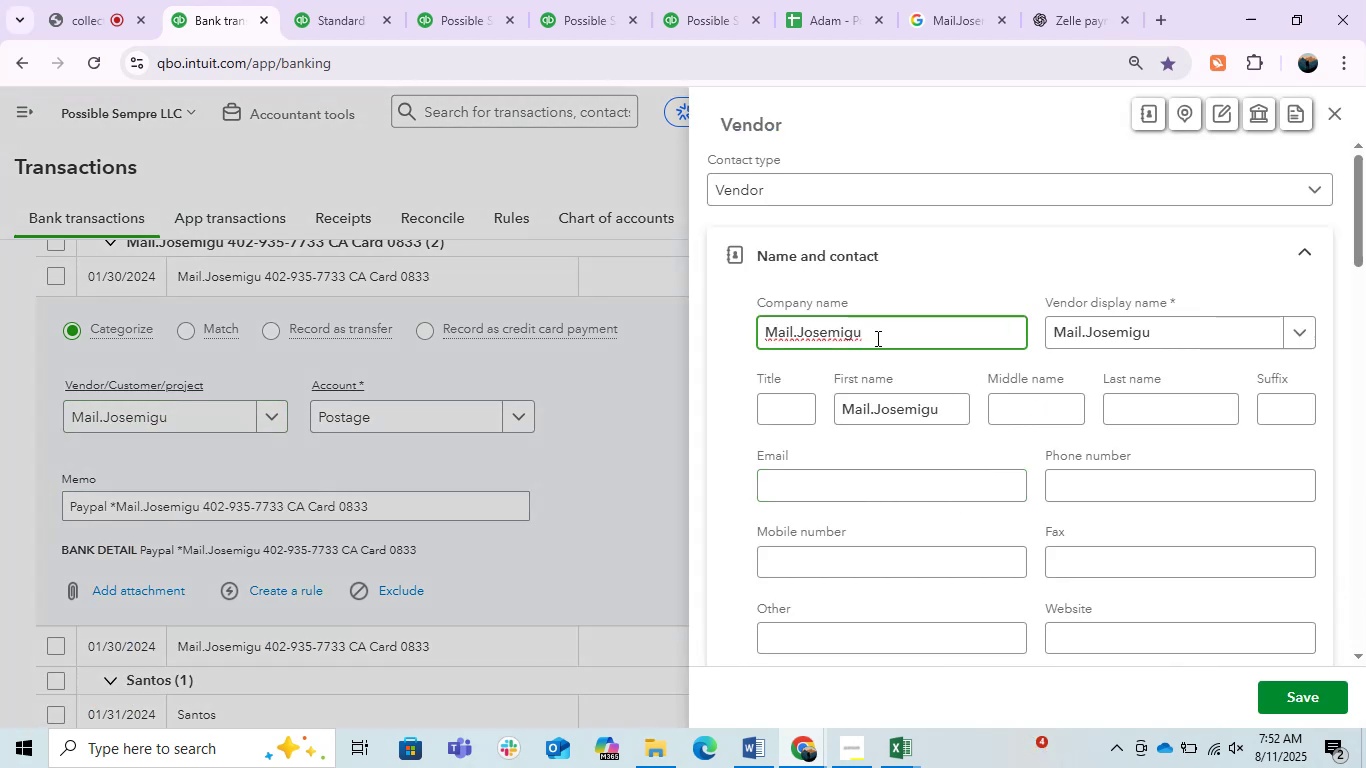 
left_click([874, 335])
 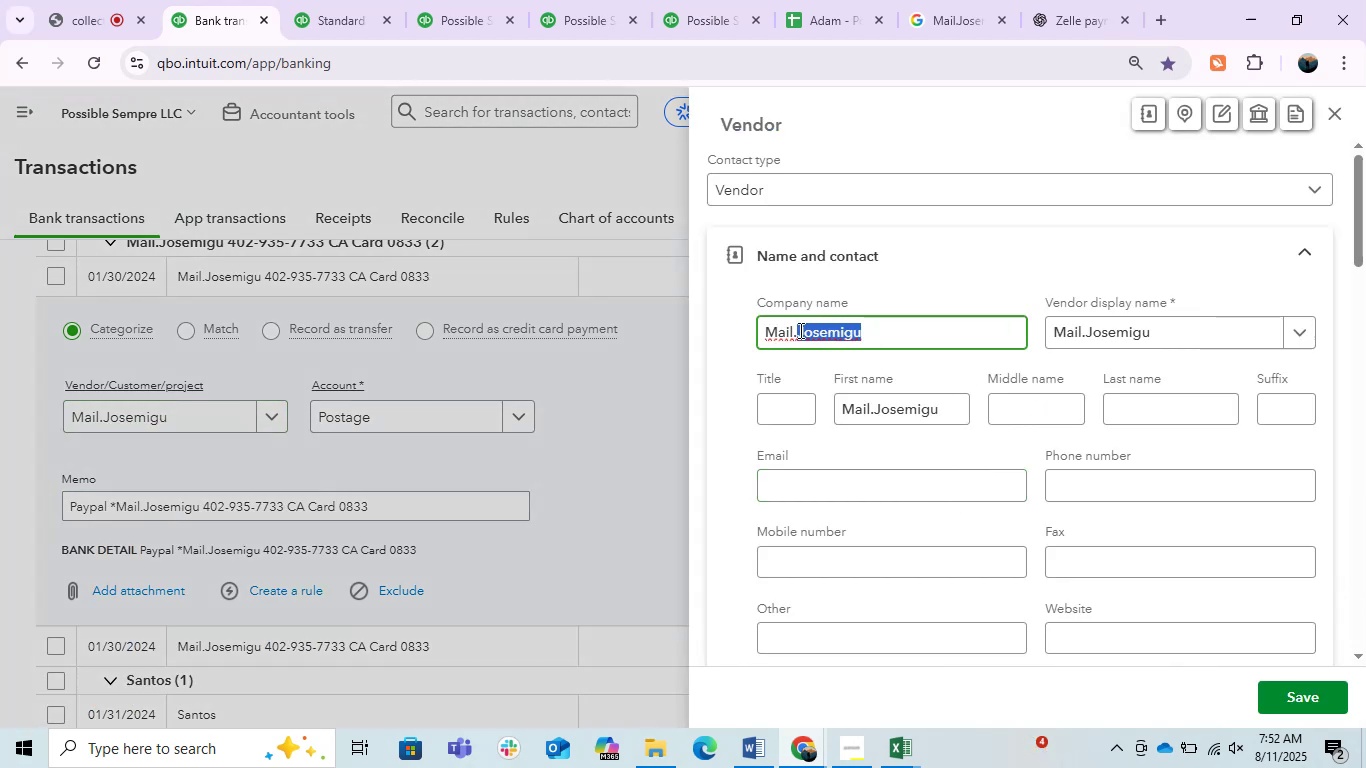 
key(Backspace)
 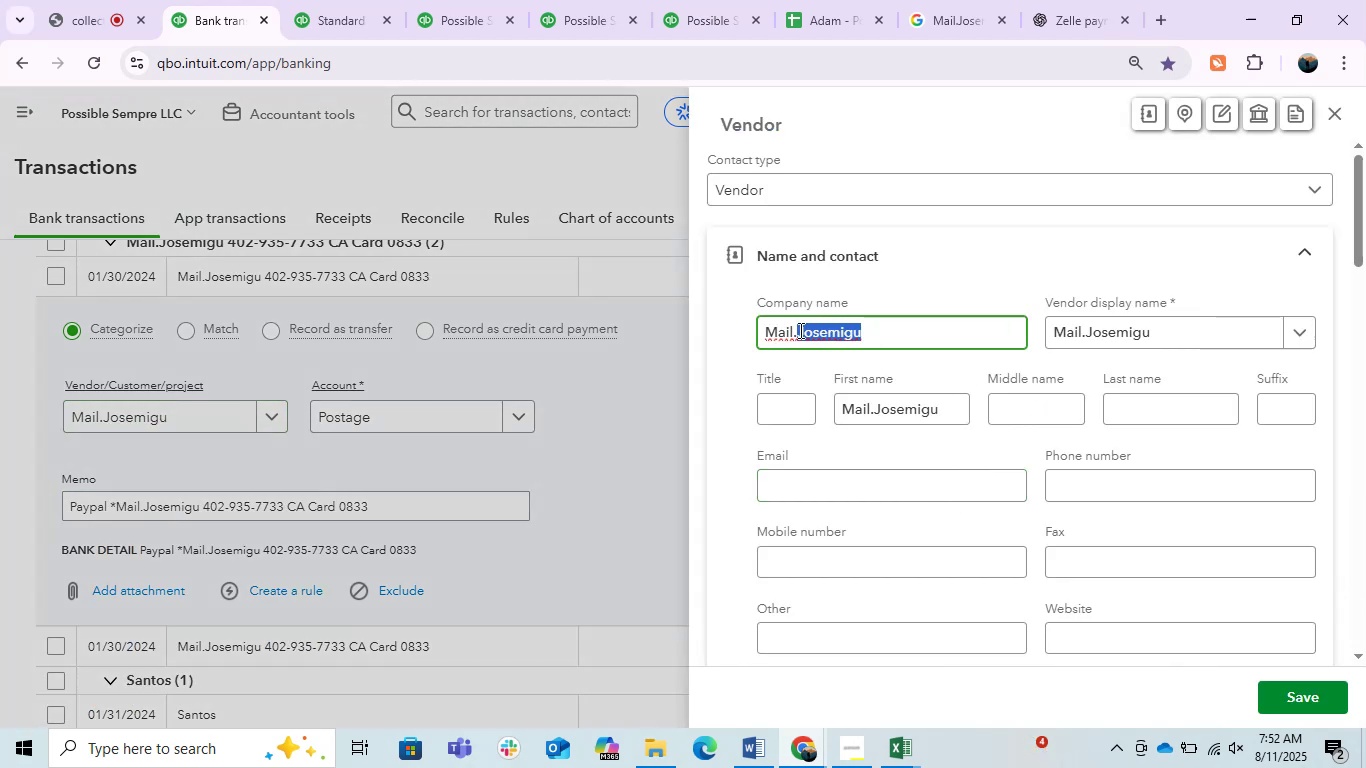 
key(Backspace)
 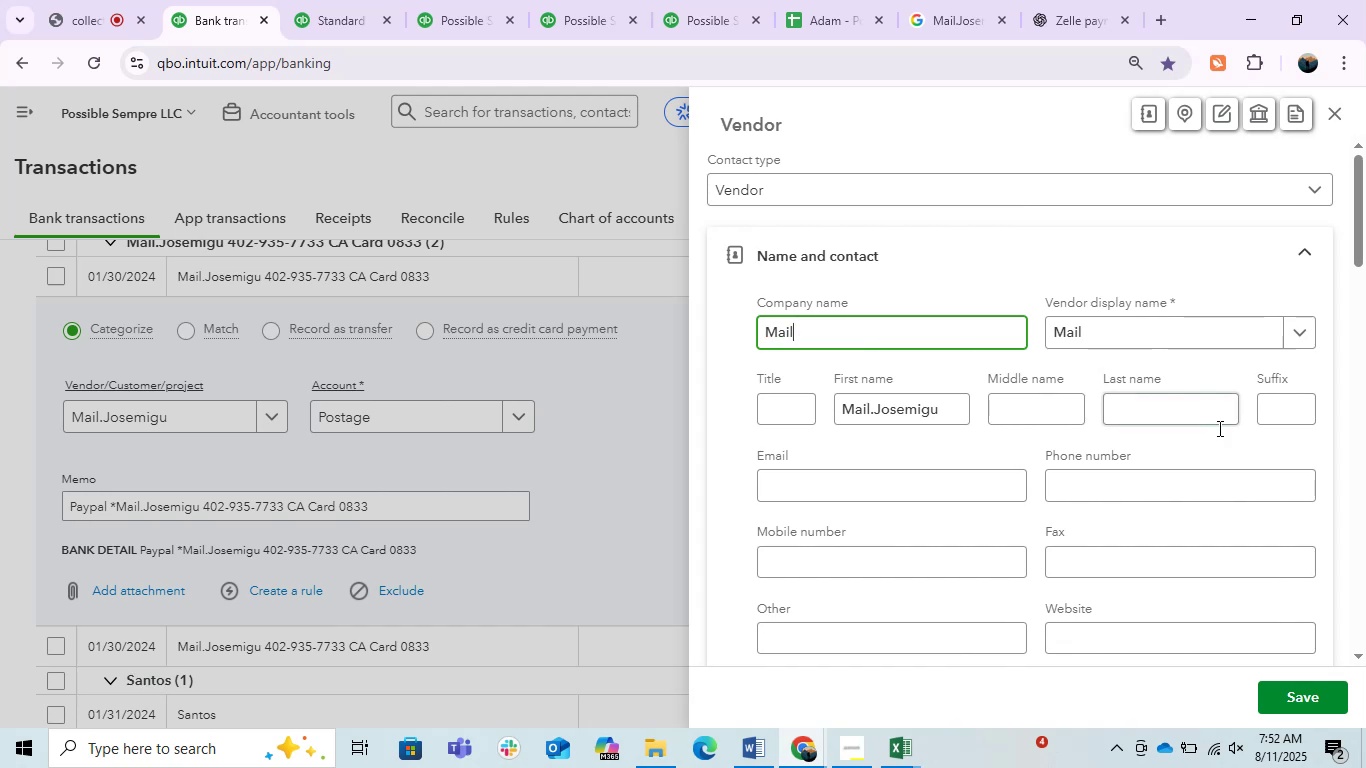 
left_click([1287, 685])
 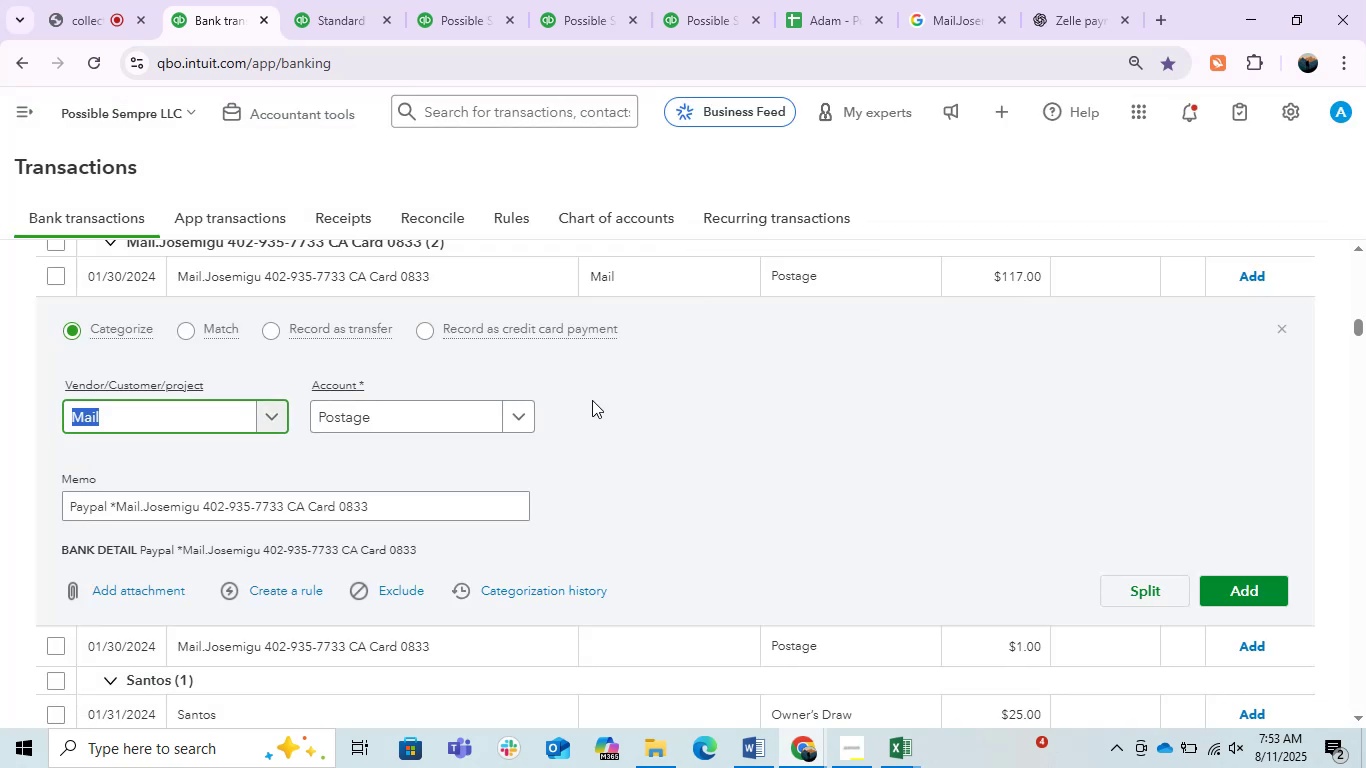 
left_click([419, 421])
 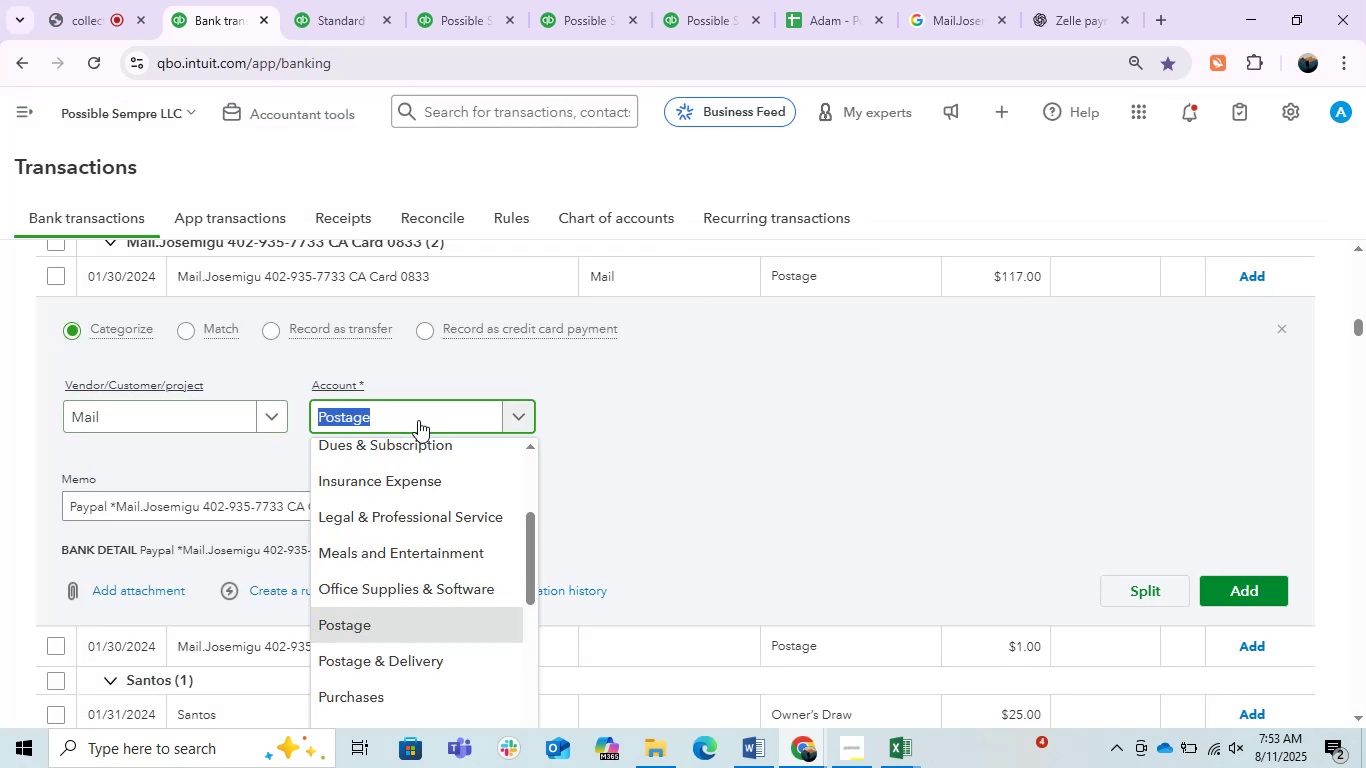 
type(posta)
 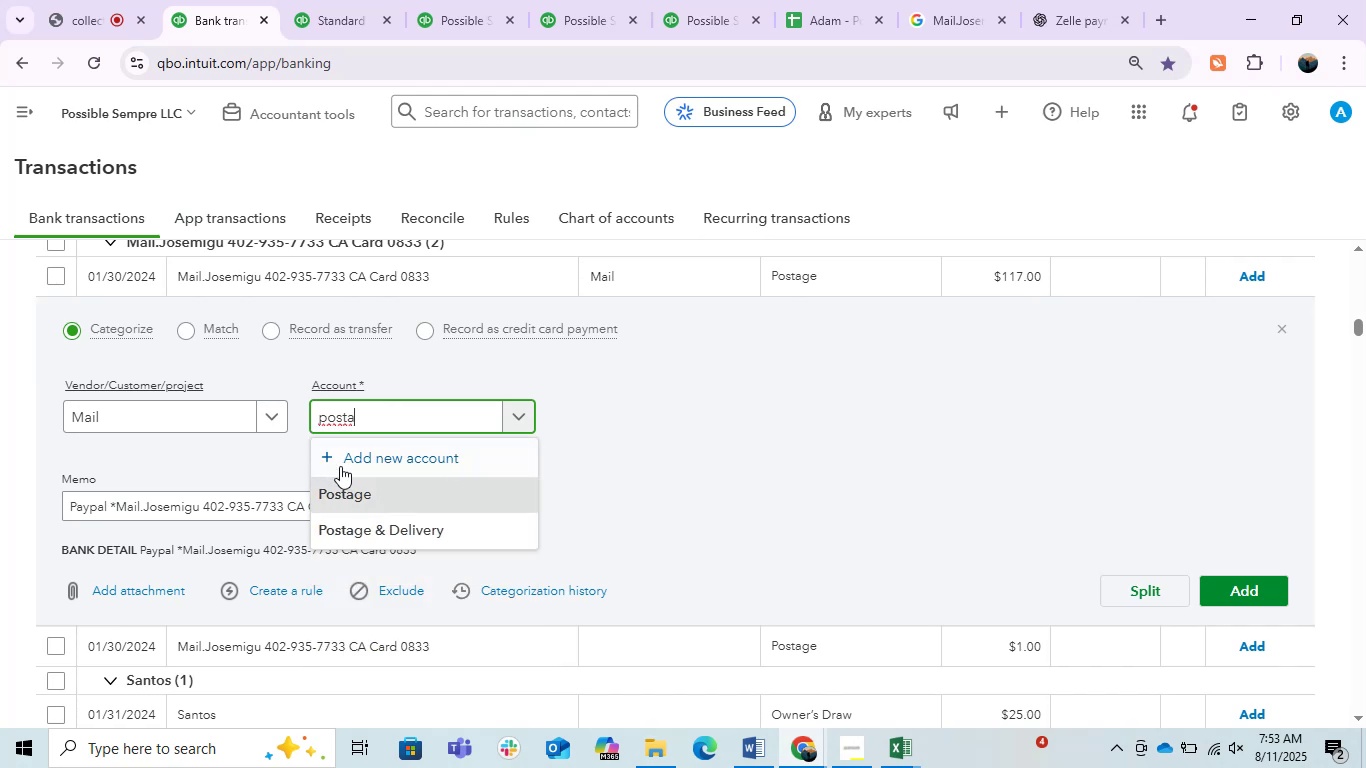 
left_click([431, 538])
 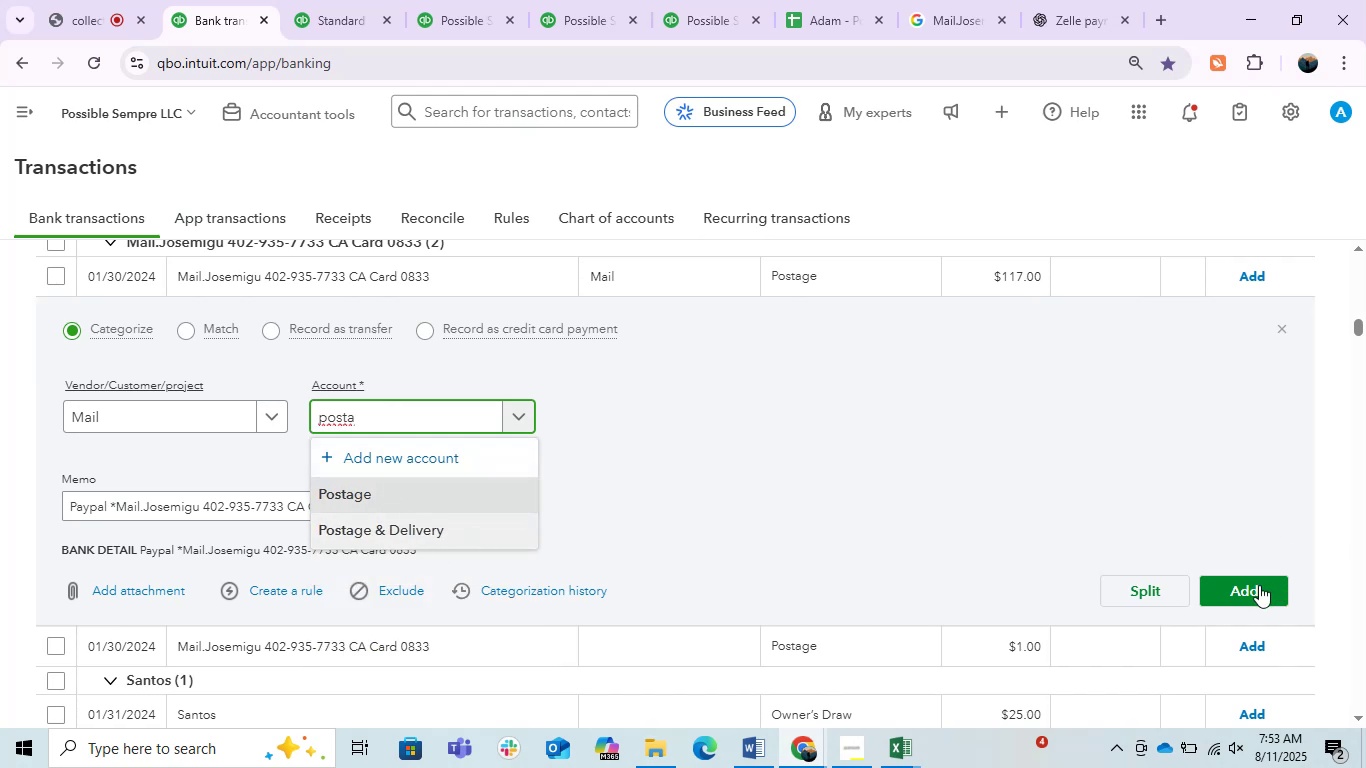 
left_click([1259, 585])
 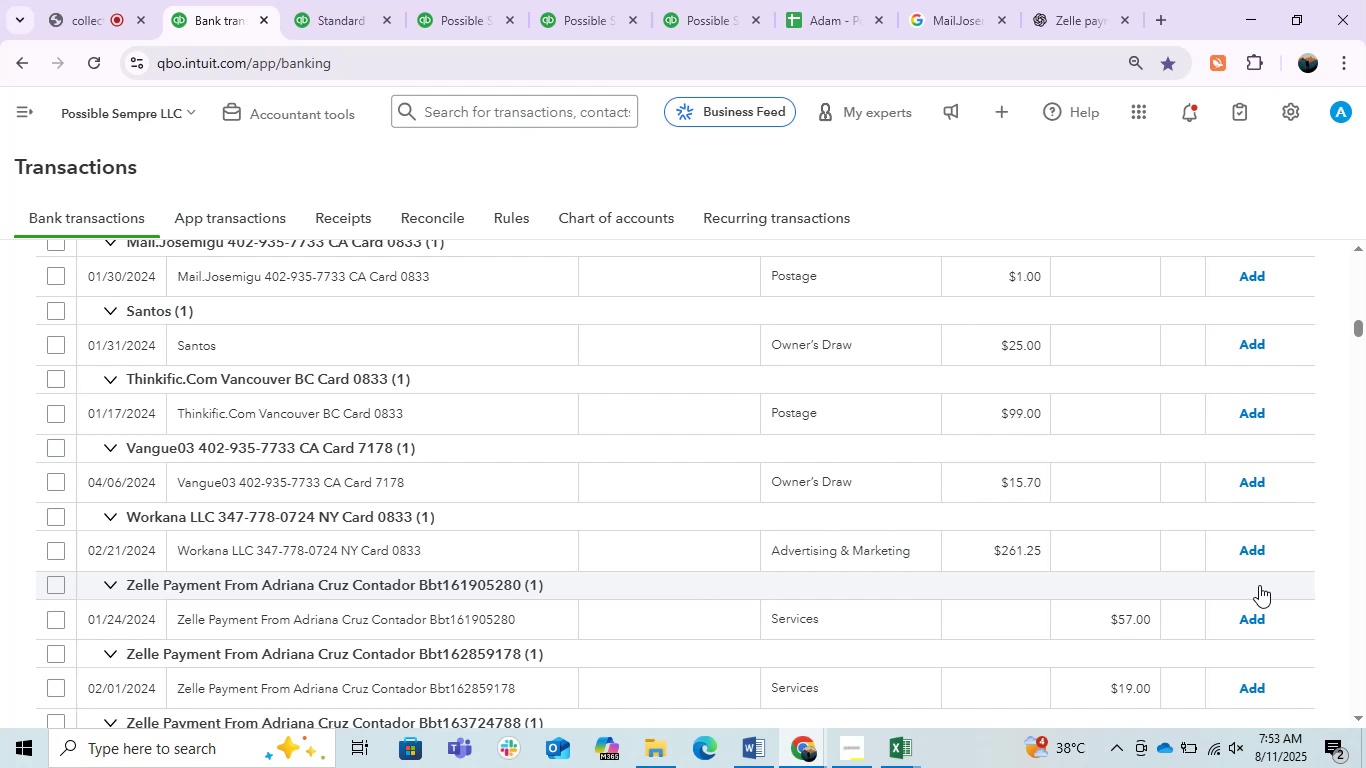 
wait(37.26)
 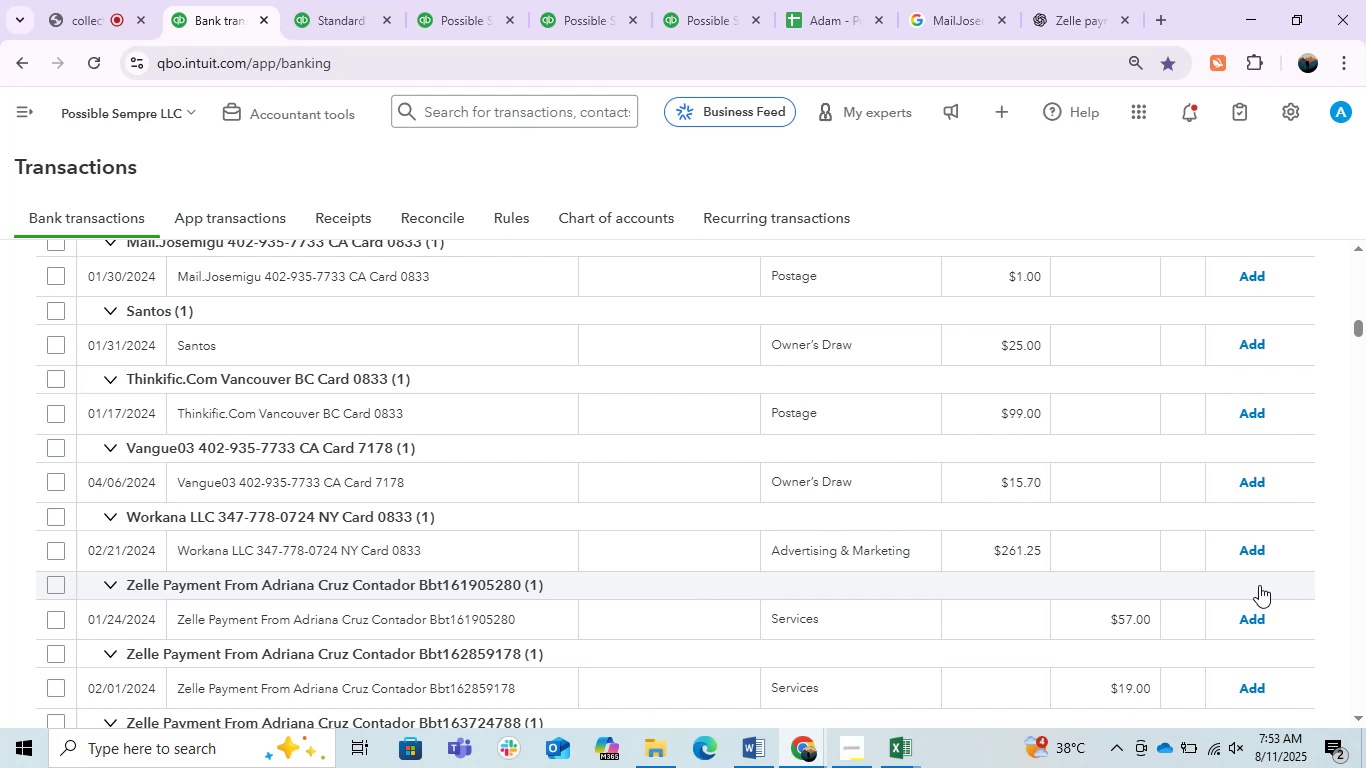 
left_click([647, 279])
 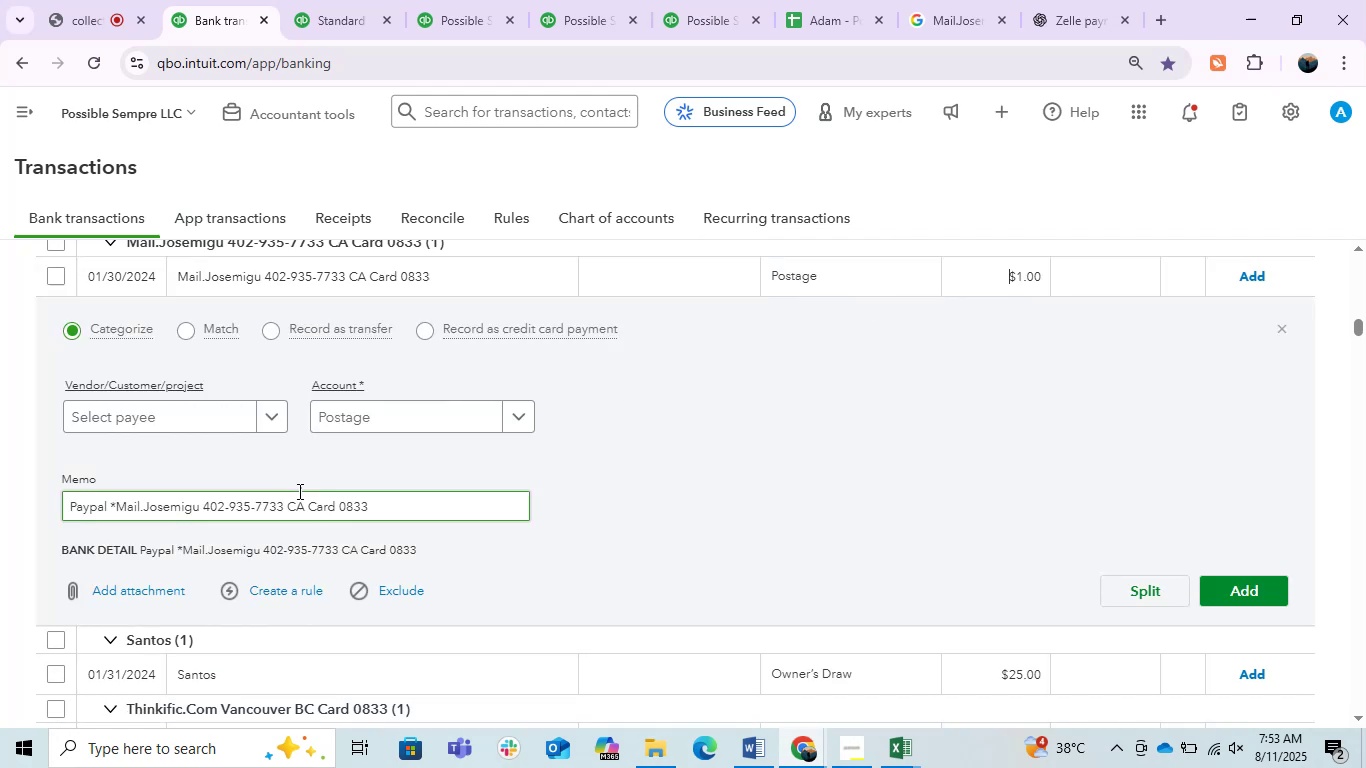 
left_click([161, 412])
 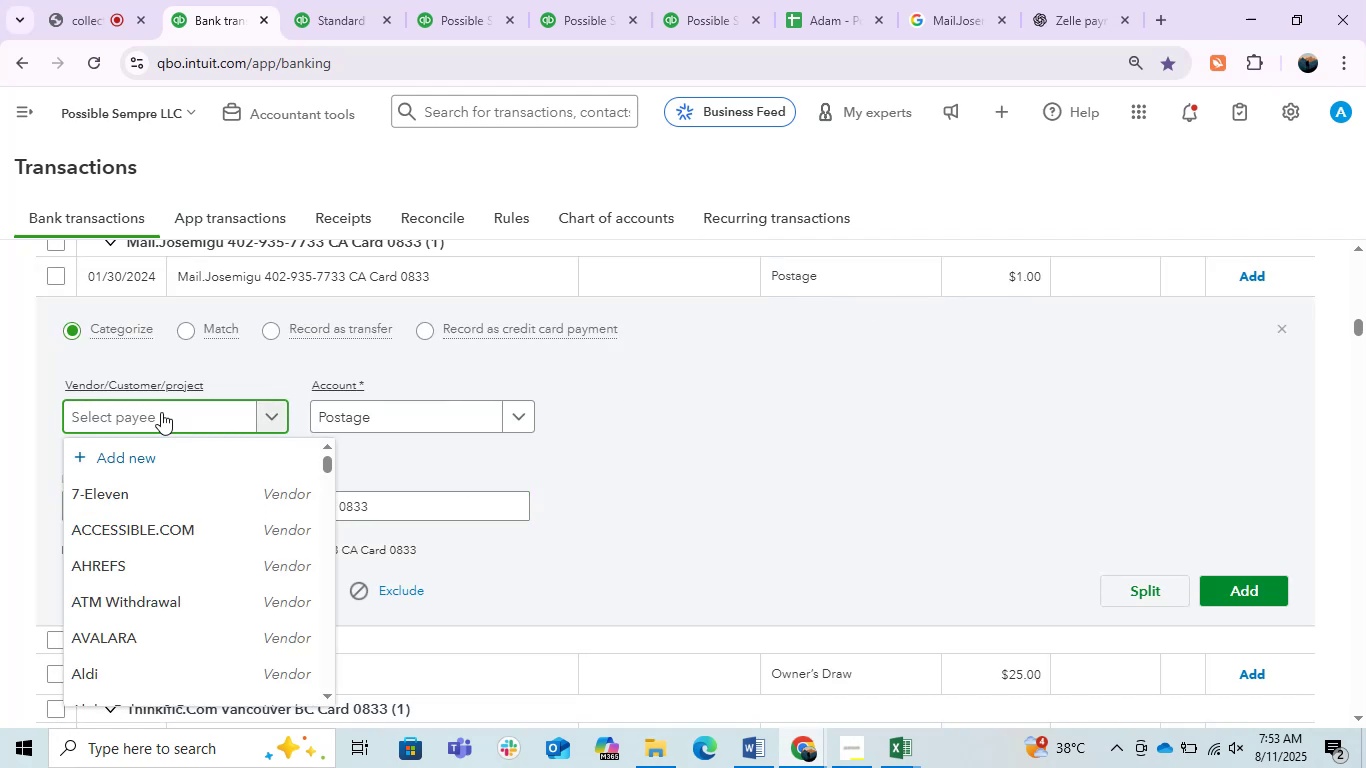 
key(Control+V)
 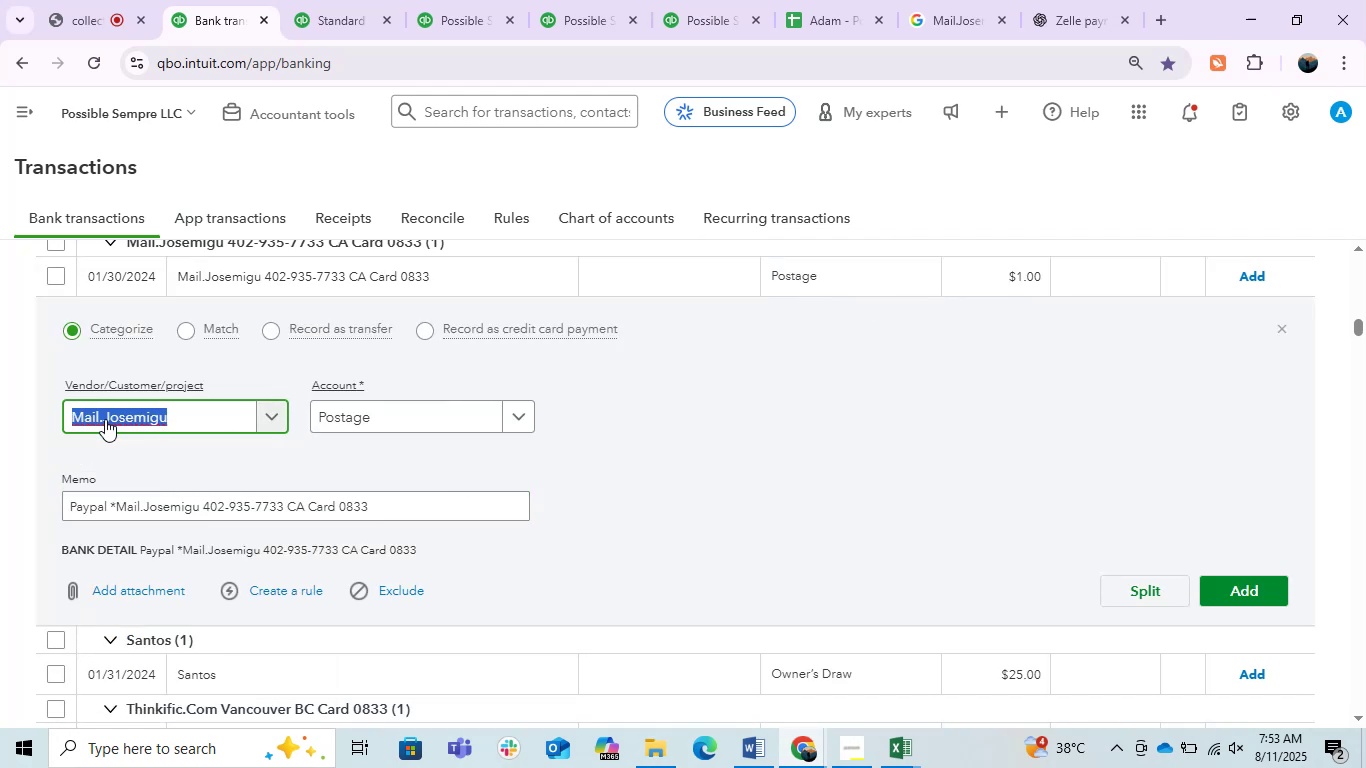 
left_click([149, 425])
 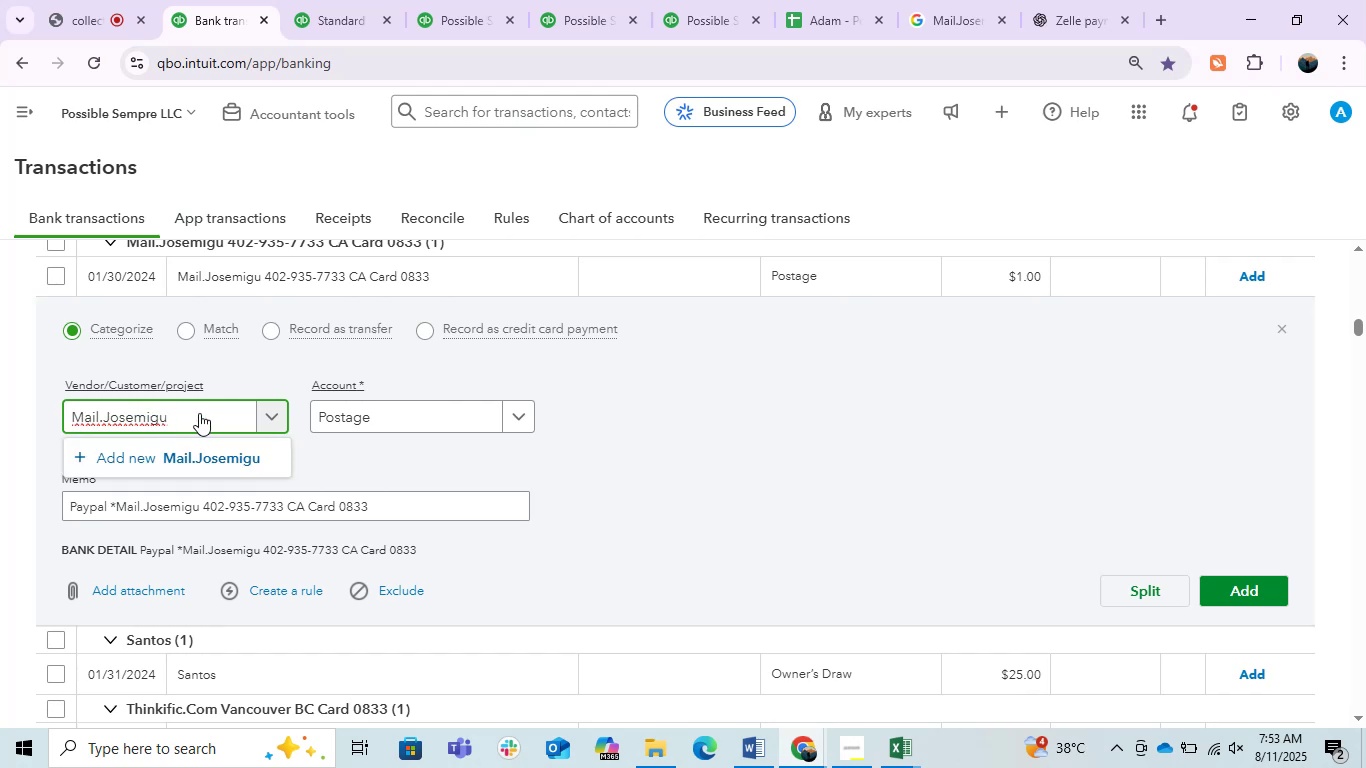 
left_click([197, 416])
 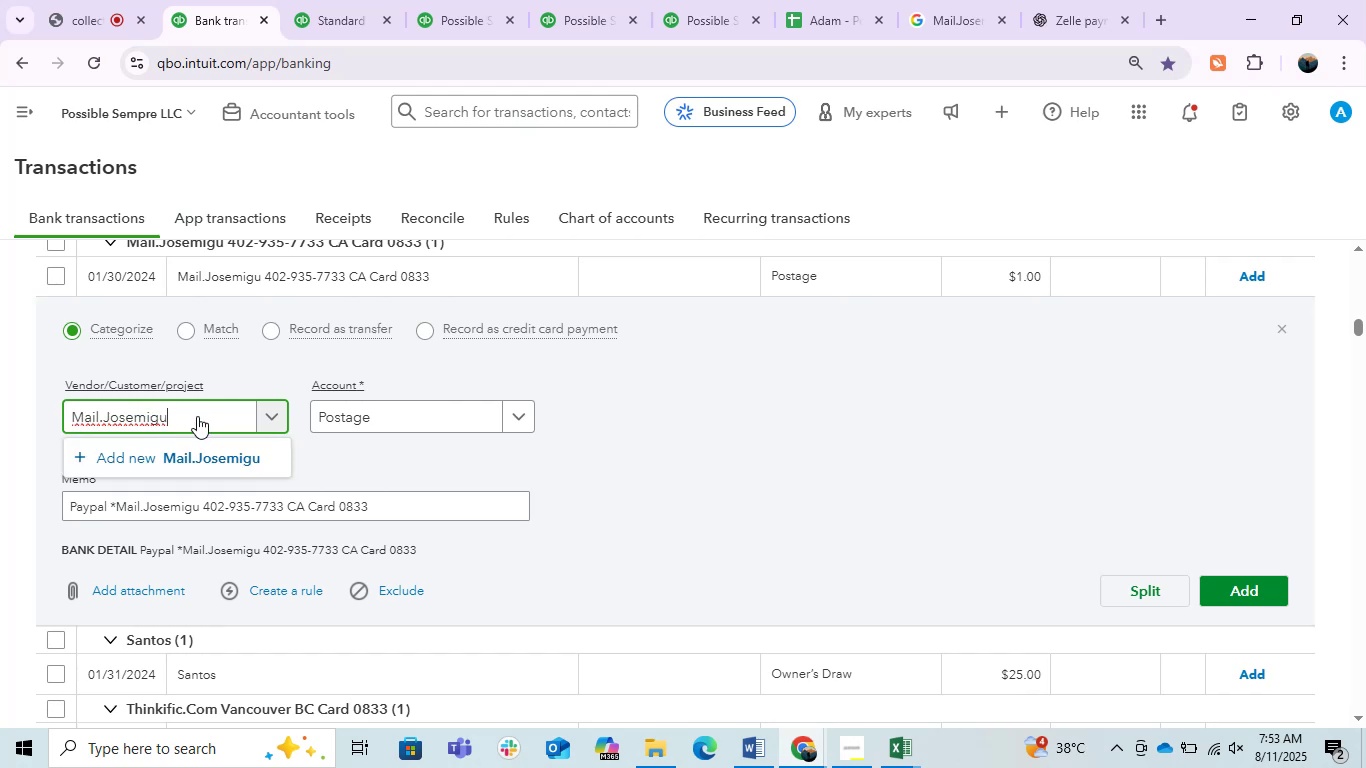 
hold_key(key=Equal, duration=0.91)
 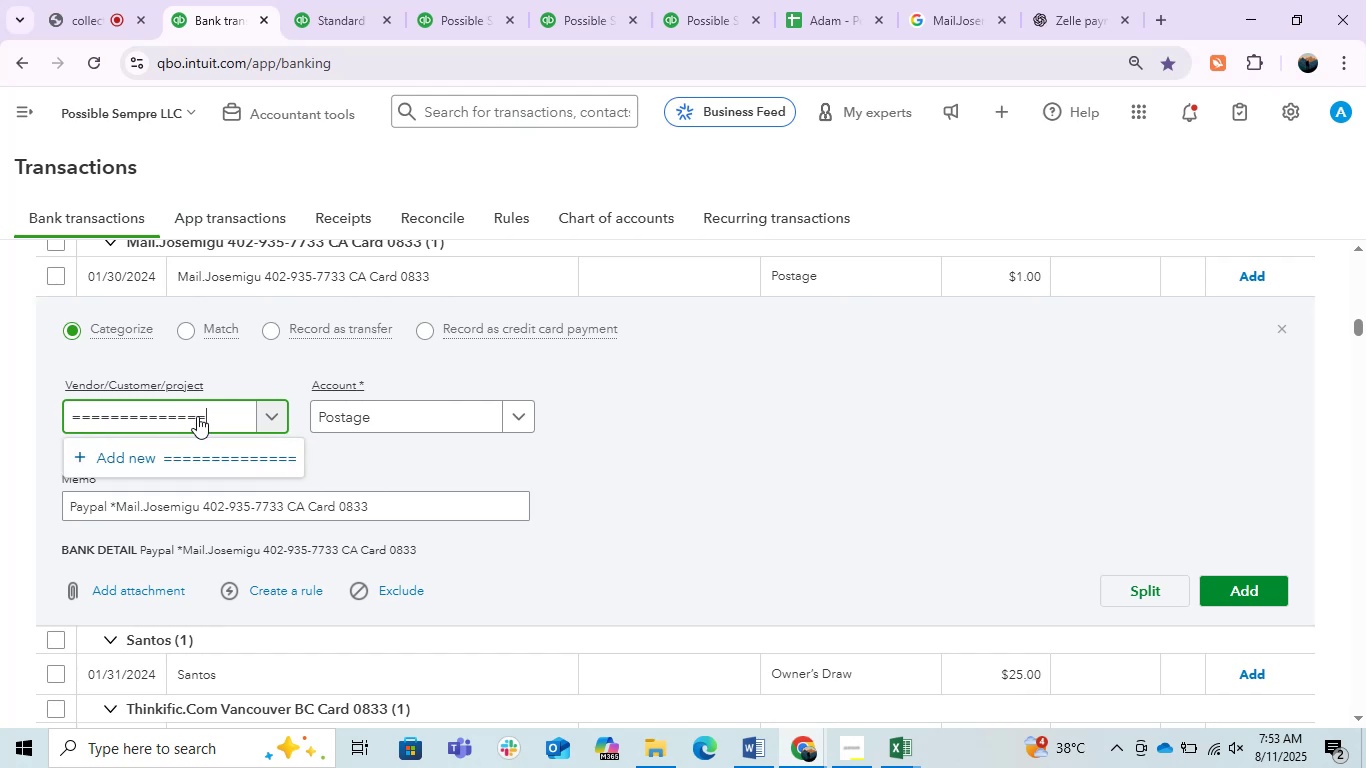 
type(=)
key(Backspace)
key(Backspace)
key(Backspace)
key(Backspace)
key(Backspace)
key(Backspace)
key(Backspace)
type(mail)
 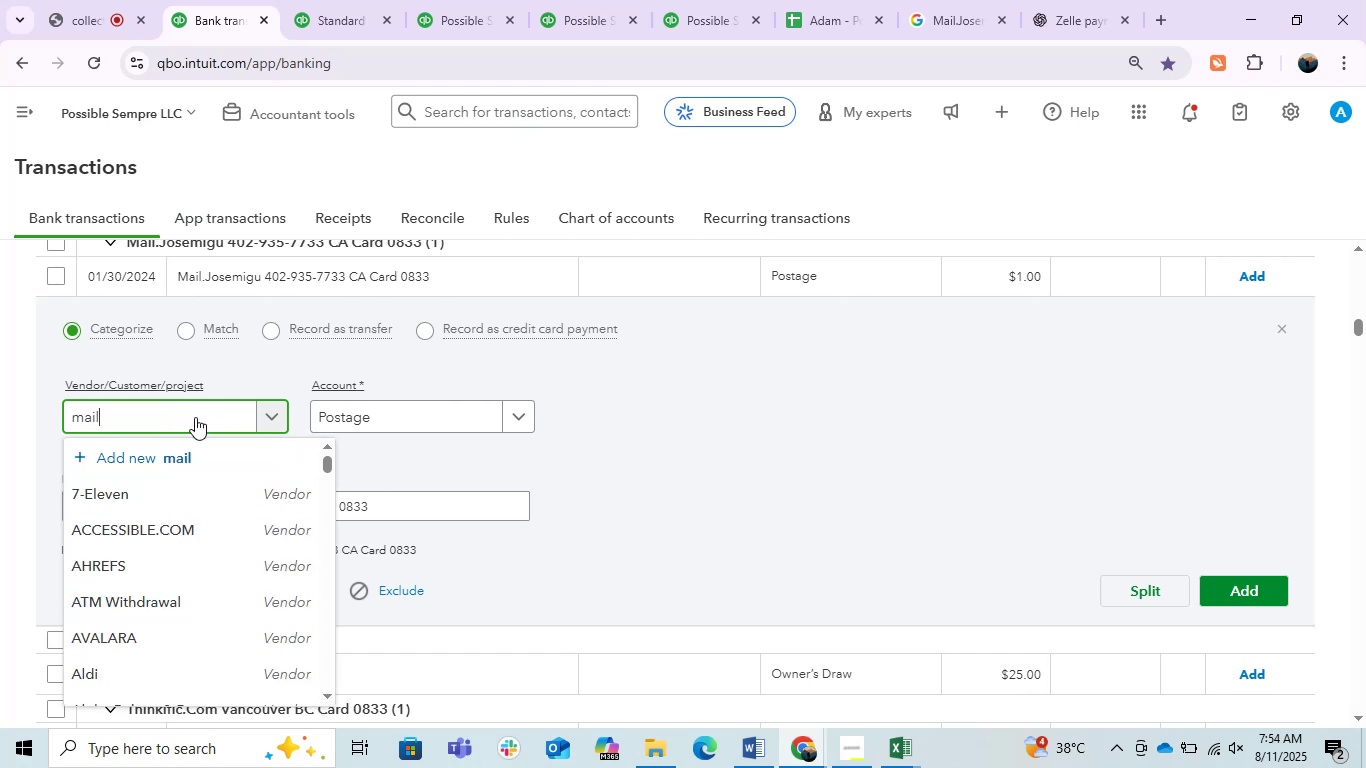 
left_click([178, 494])
 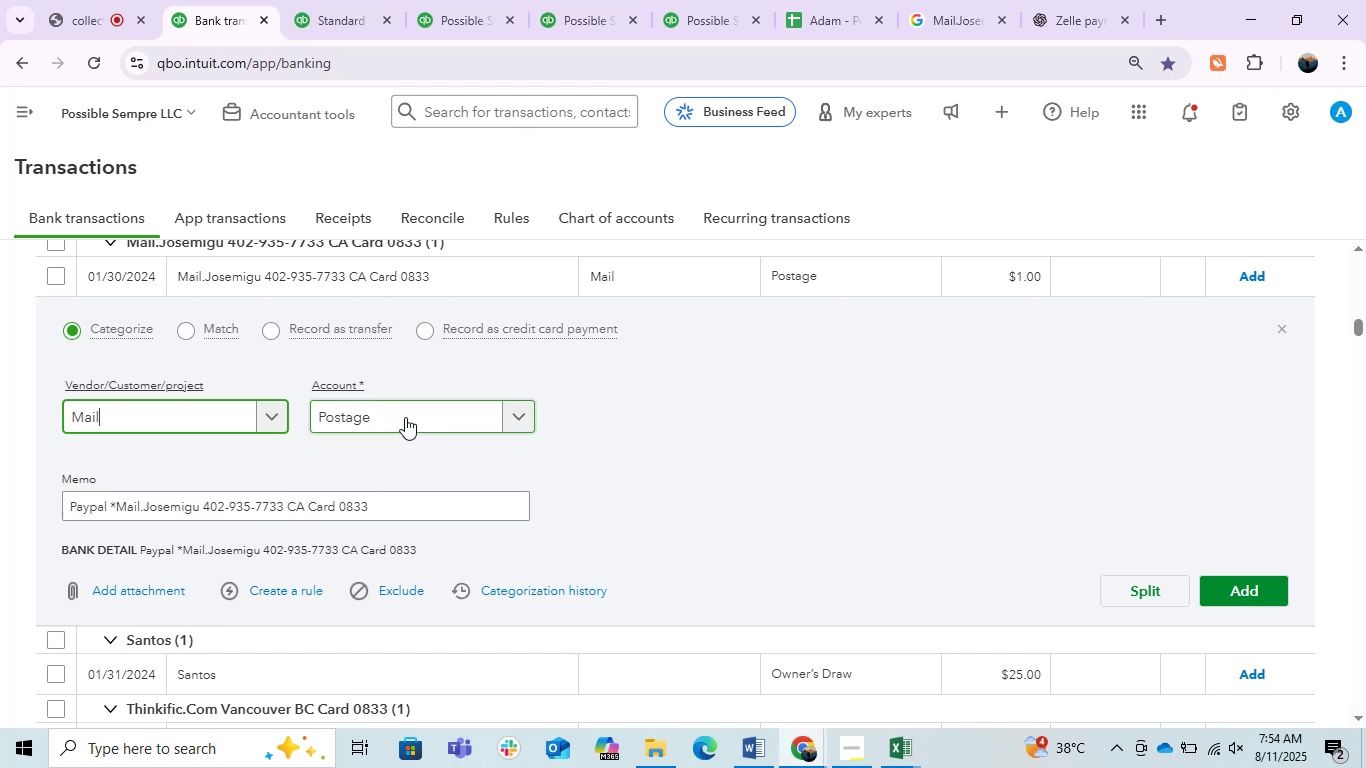 
left_click([405, 417])
 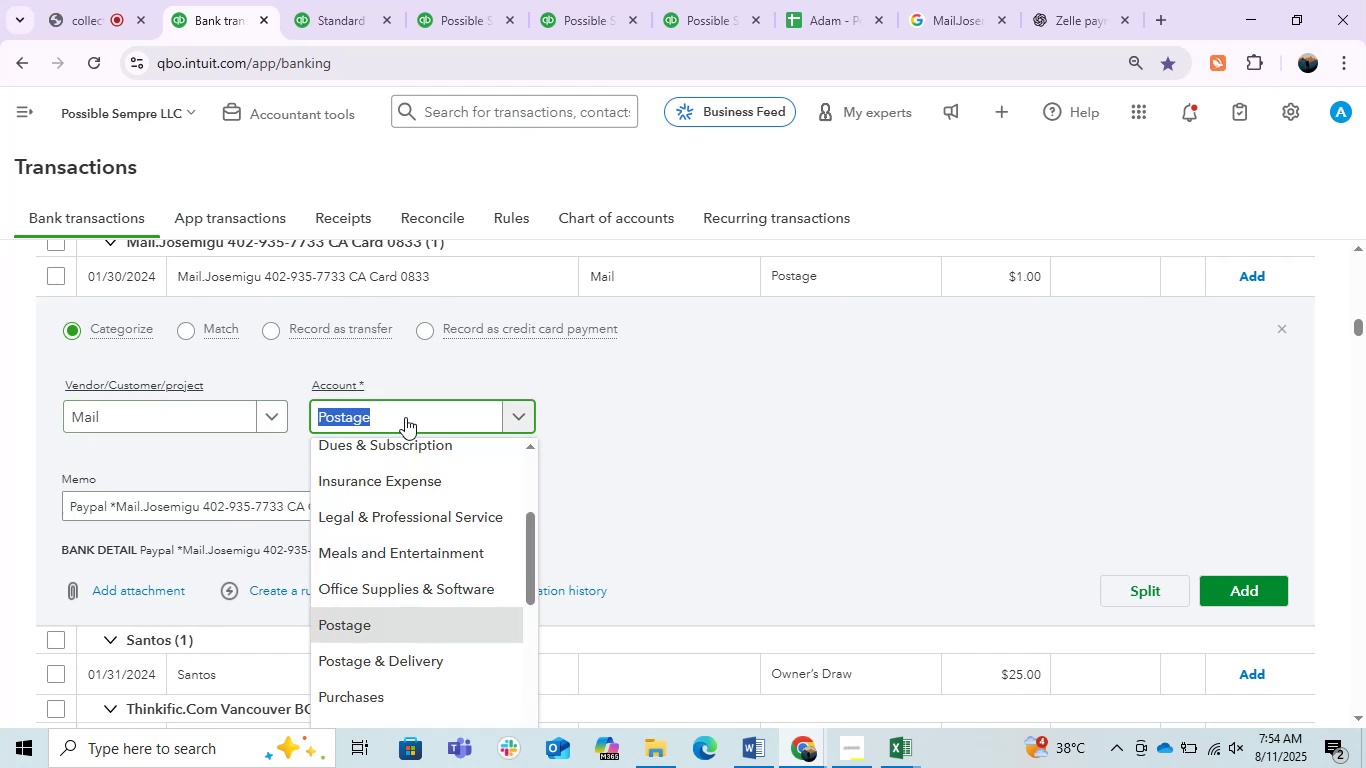 
type(postag)
 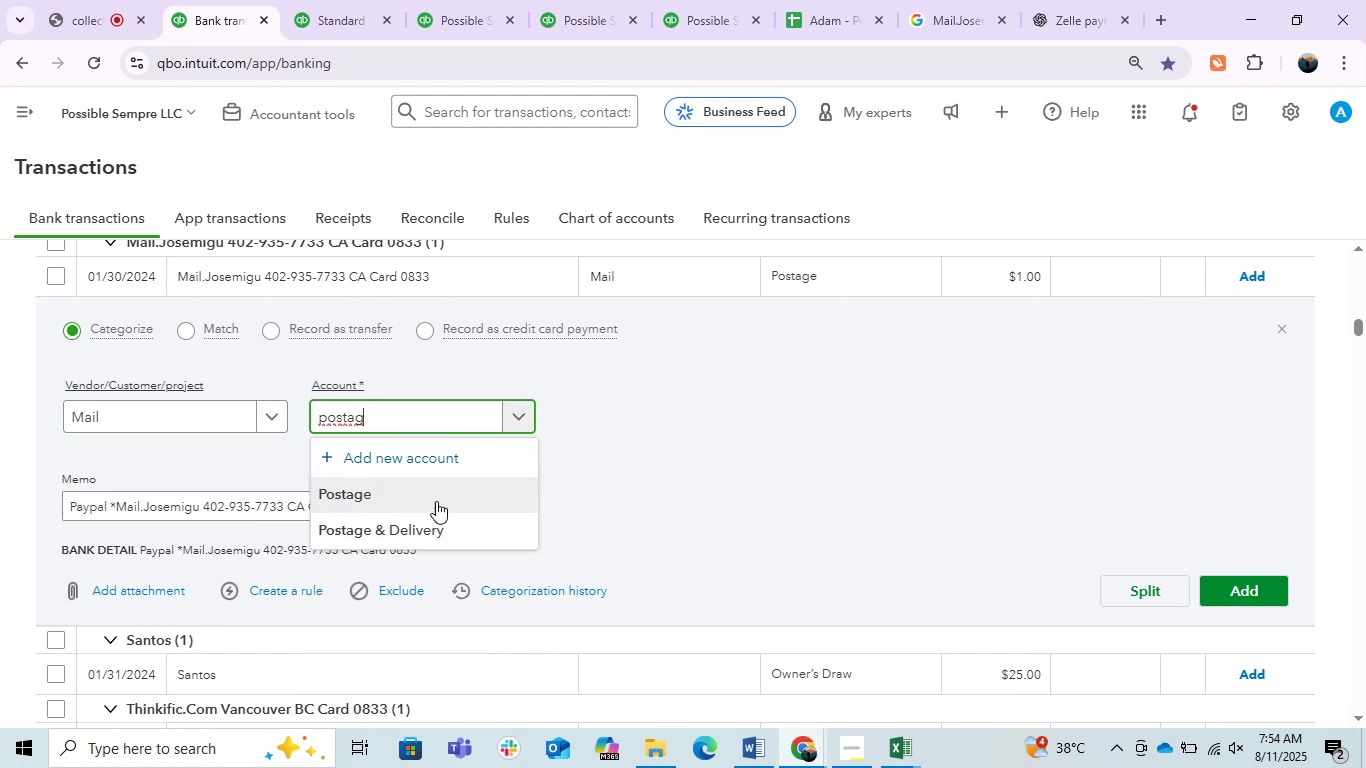 
left_click([448, 526])
 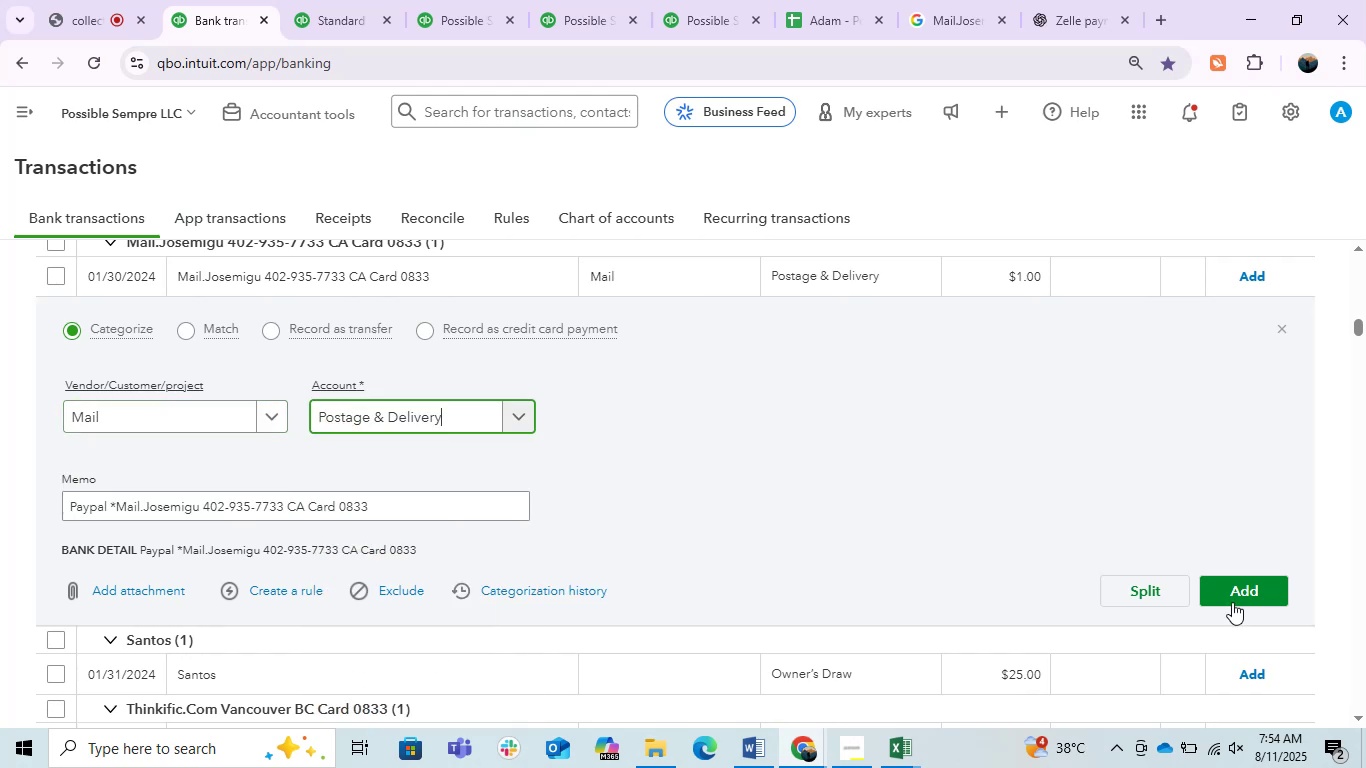 
left_click([1262, 586])
 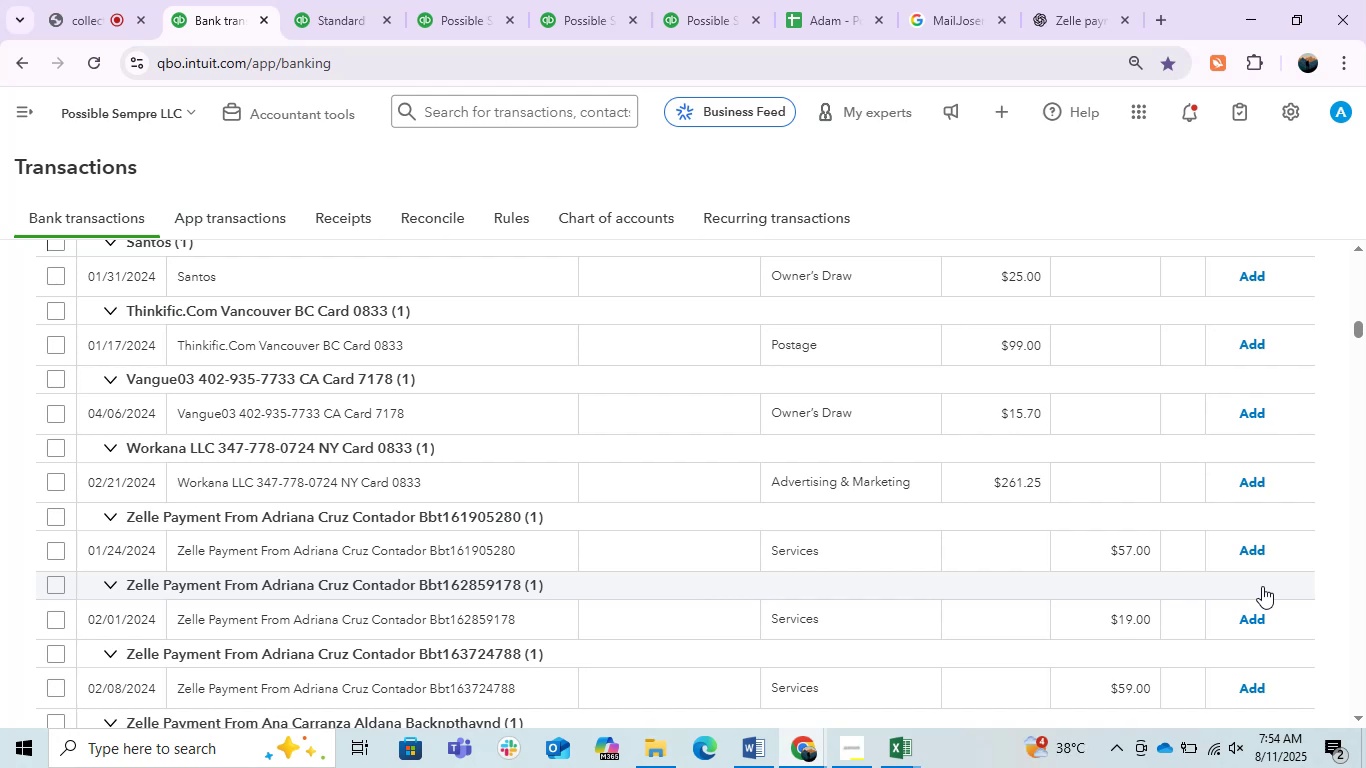 
wait(21.72)
 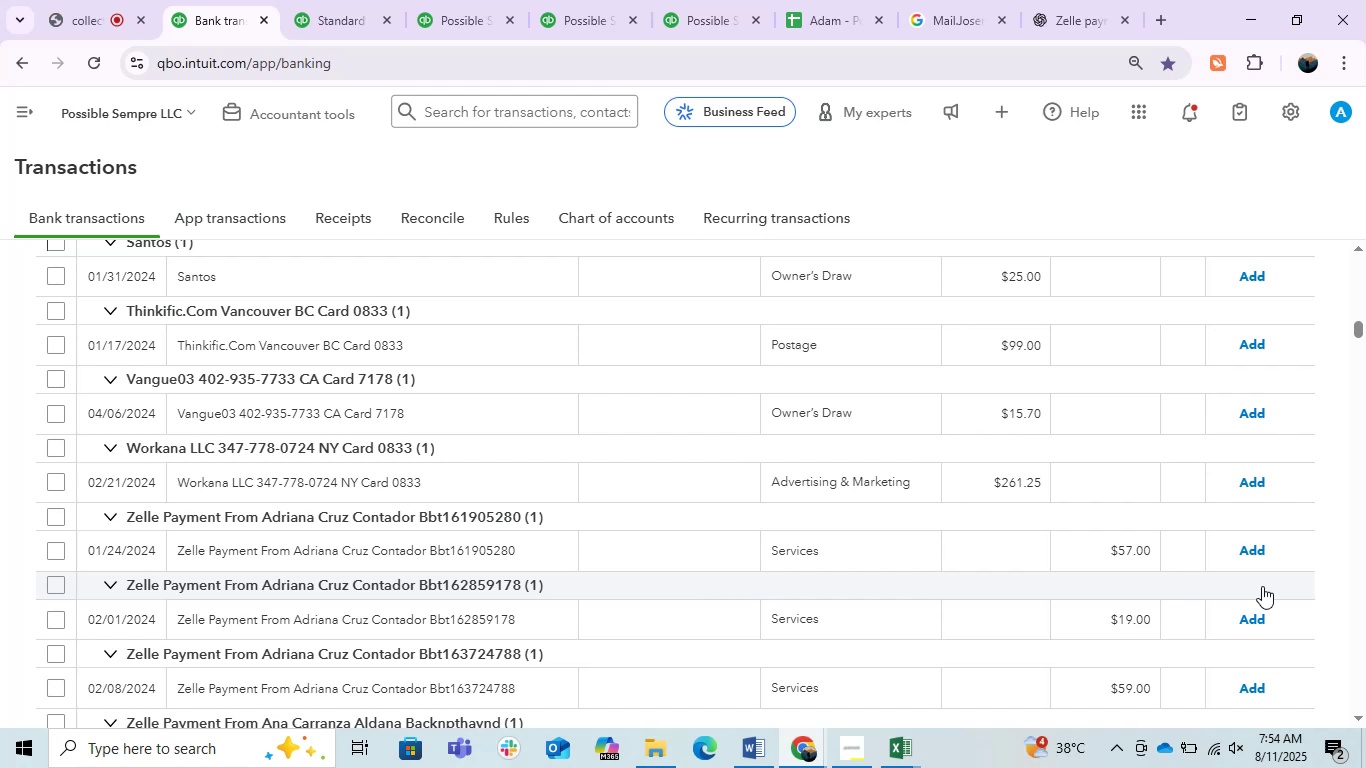 
left_click([341, 400])
 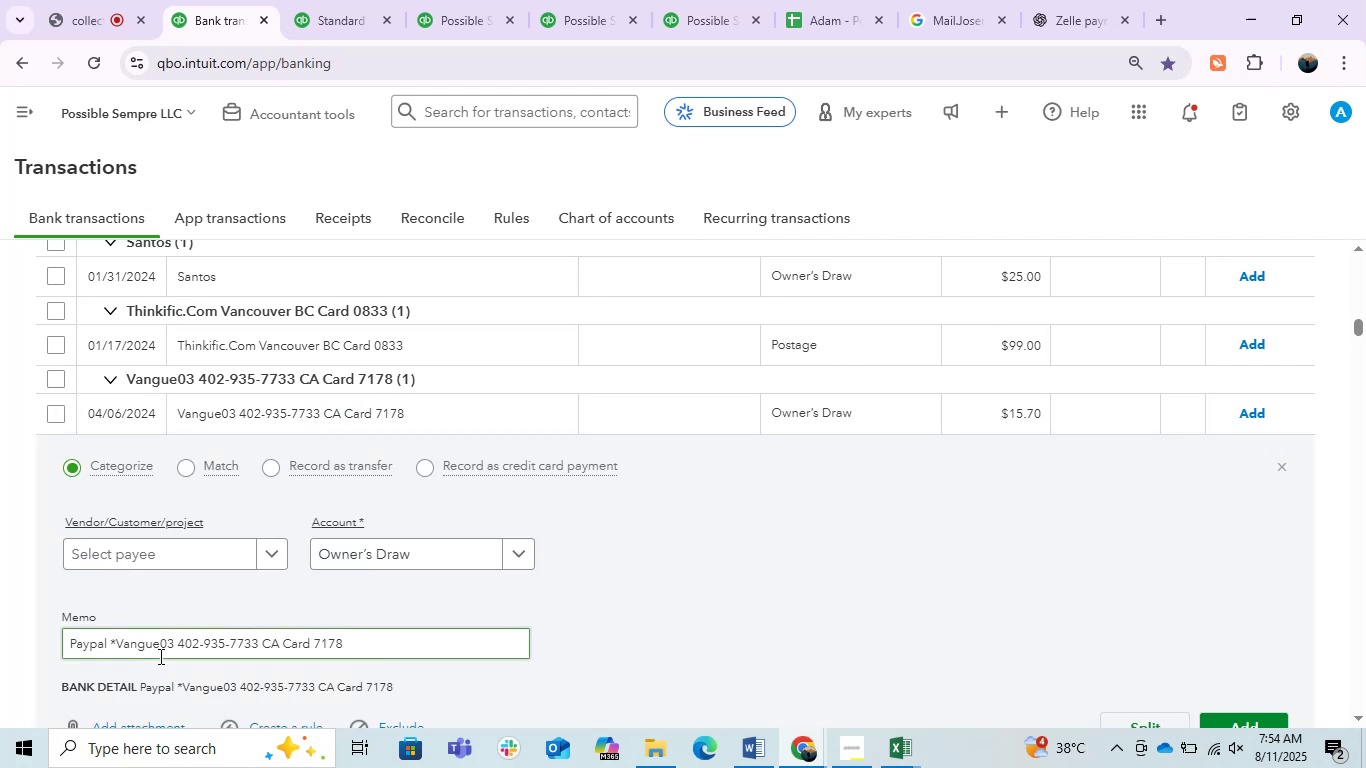 
double_click([159, 655])
 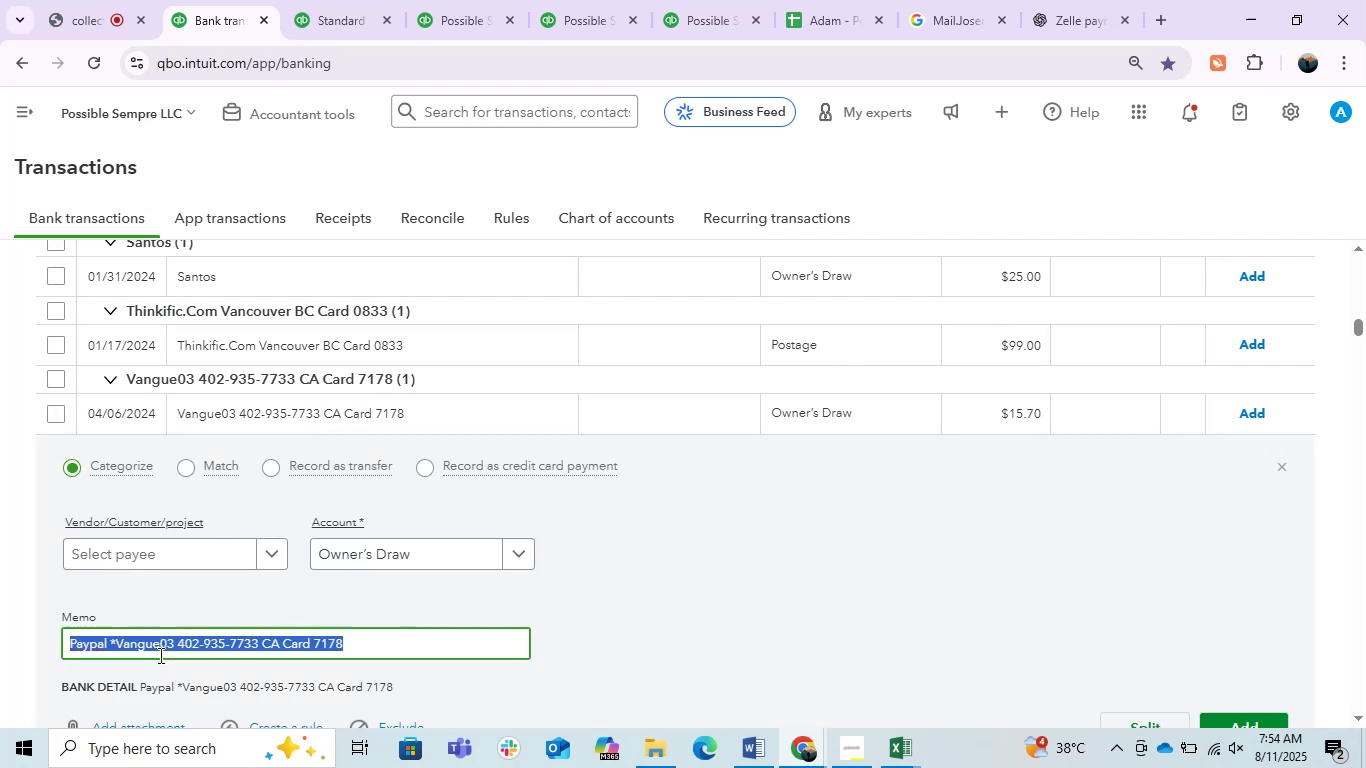 
triple_click([159, 655])
 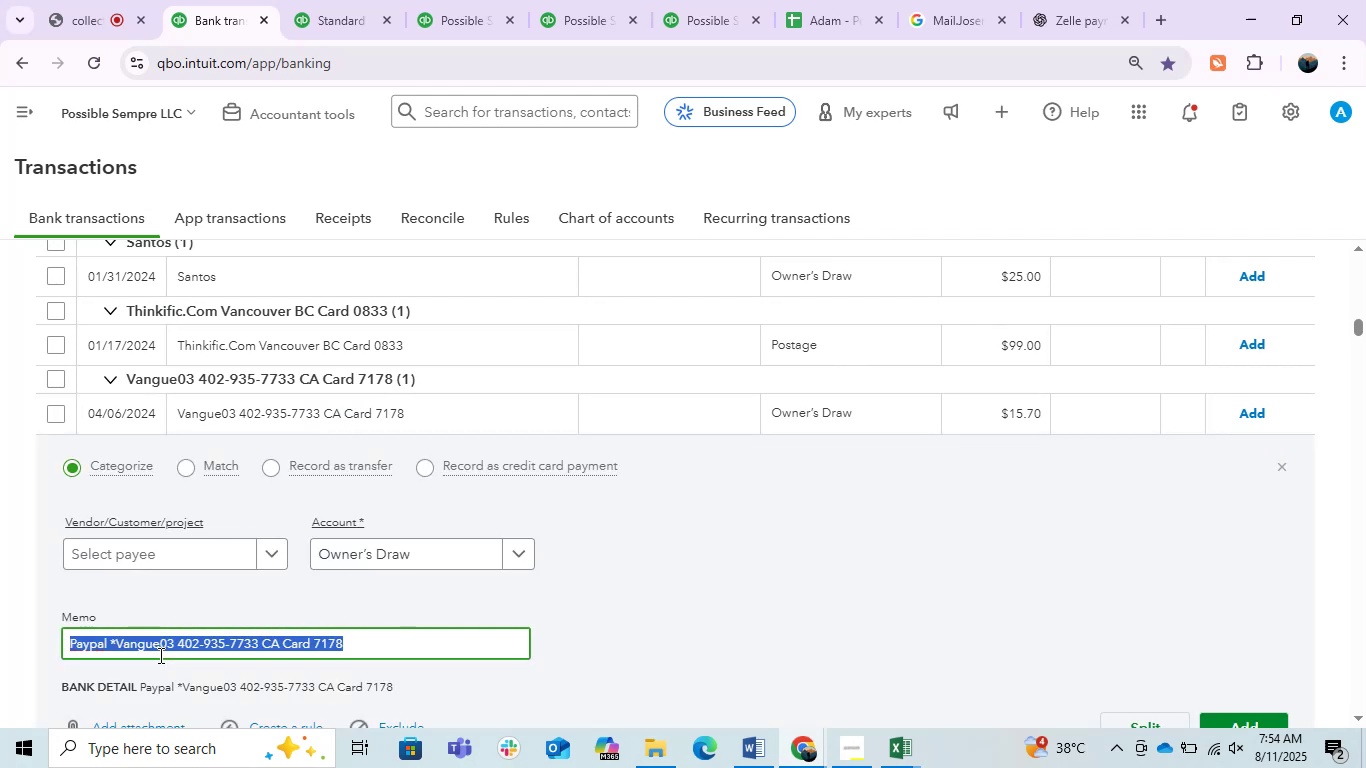 
key(Control+C)
 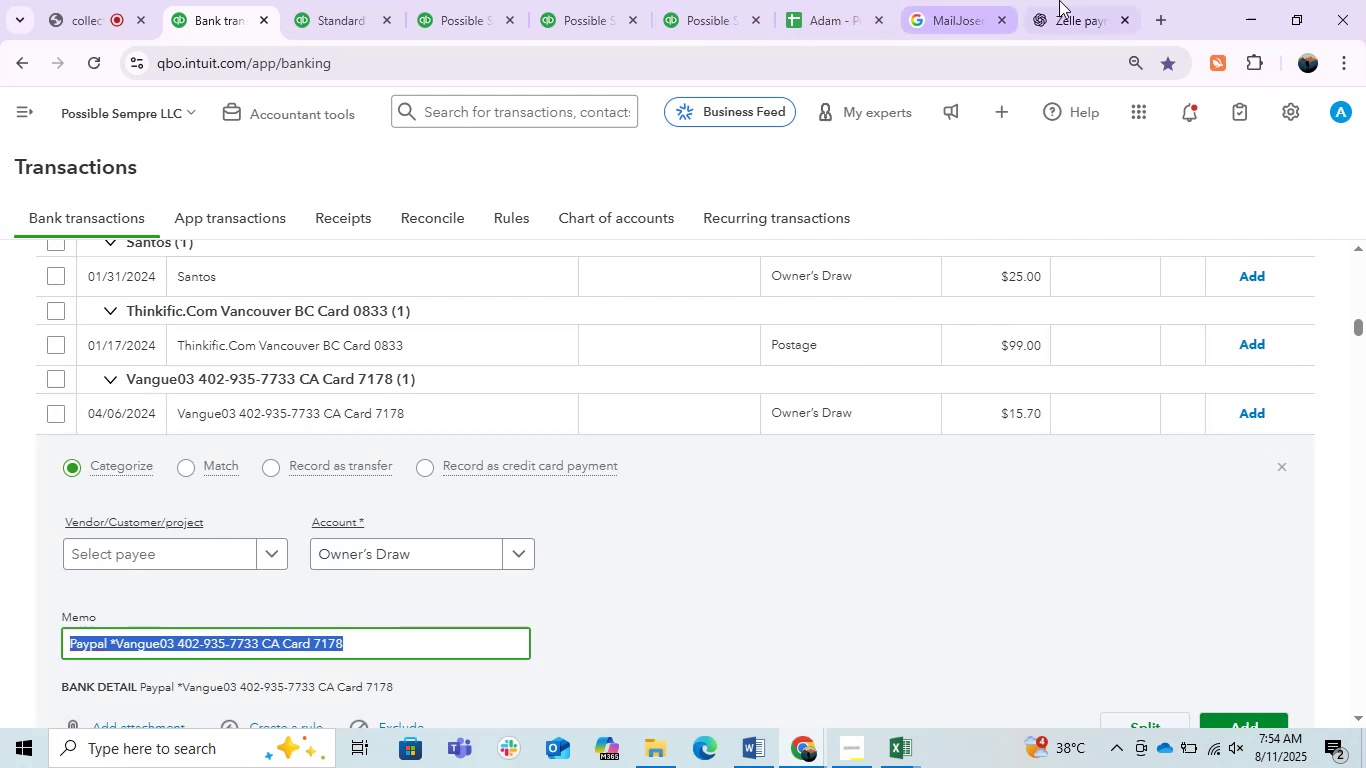 
left_click([1062, 0])
 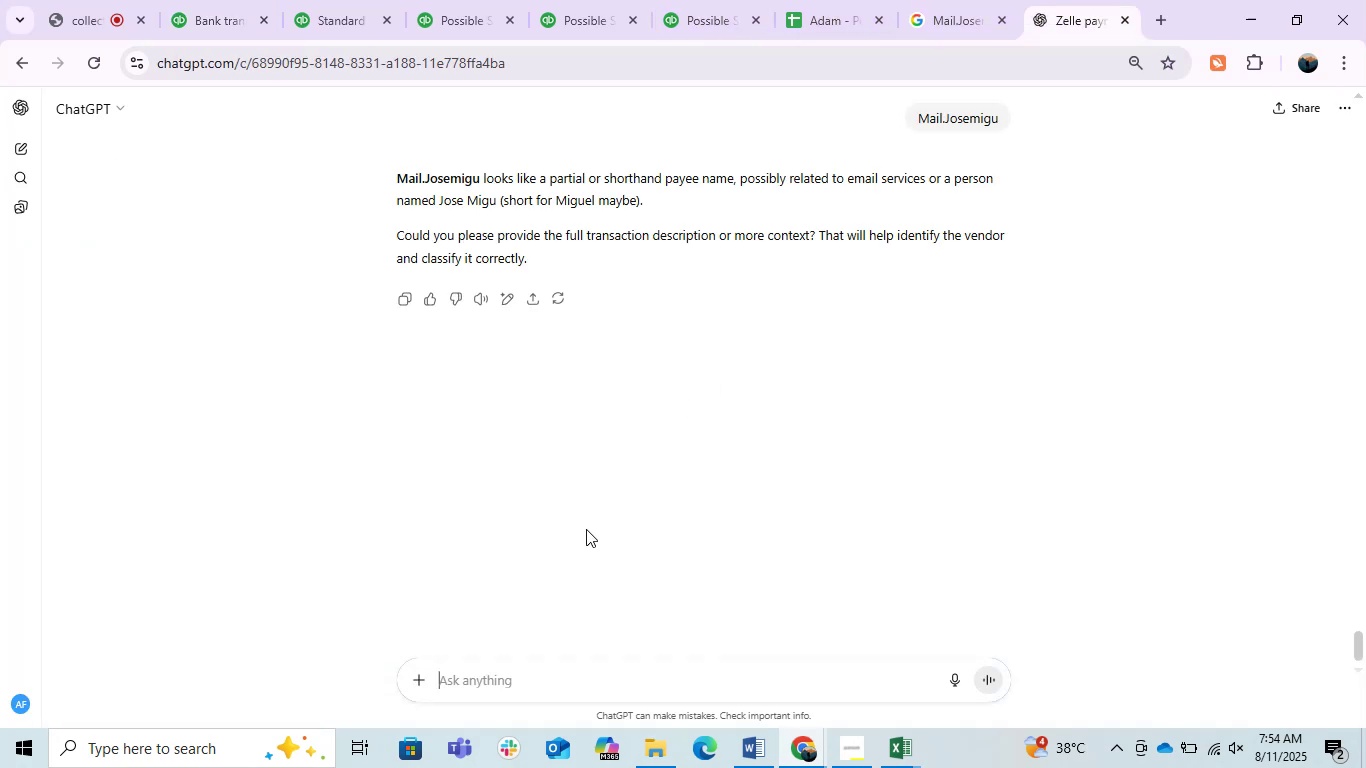 
key(Control+ControlLeft)
 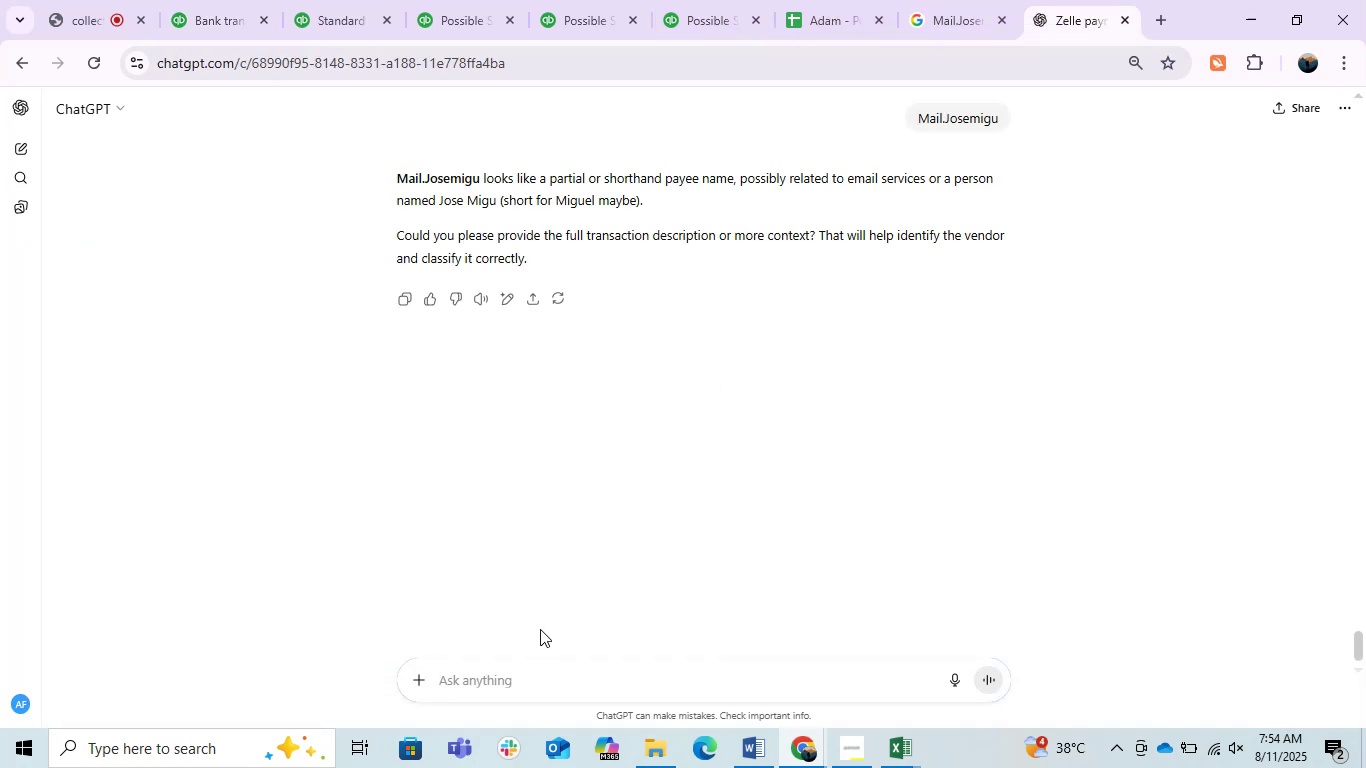 
key(Control+V)
 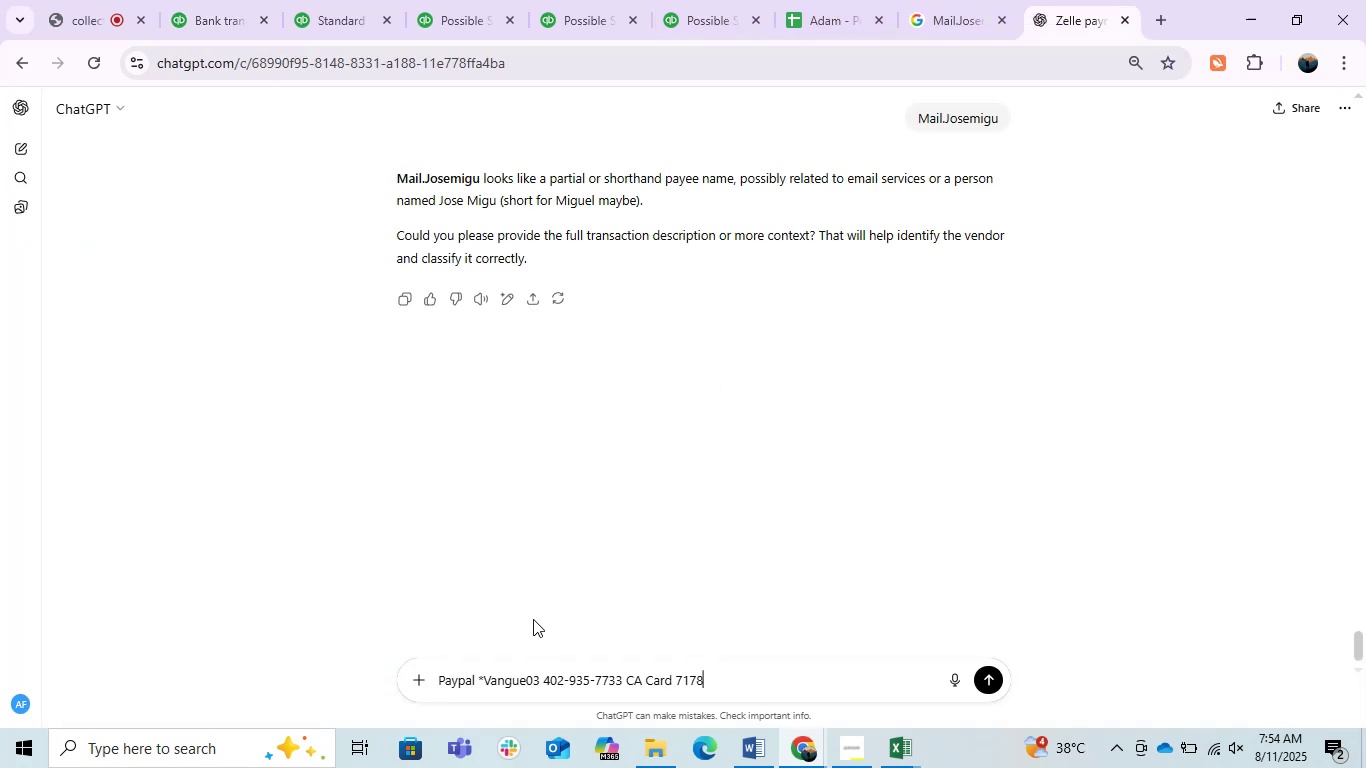 
key(Enter)
 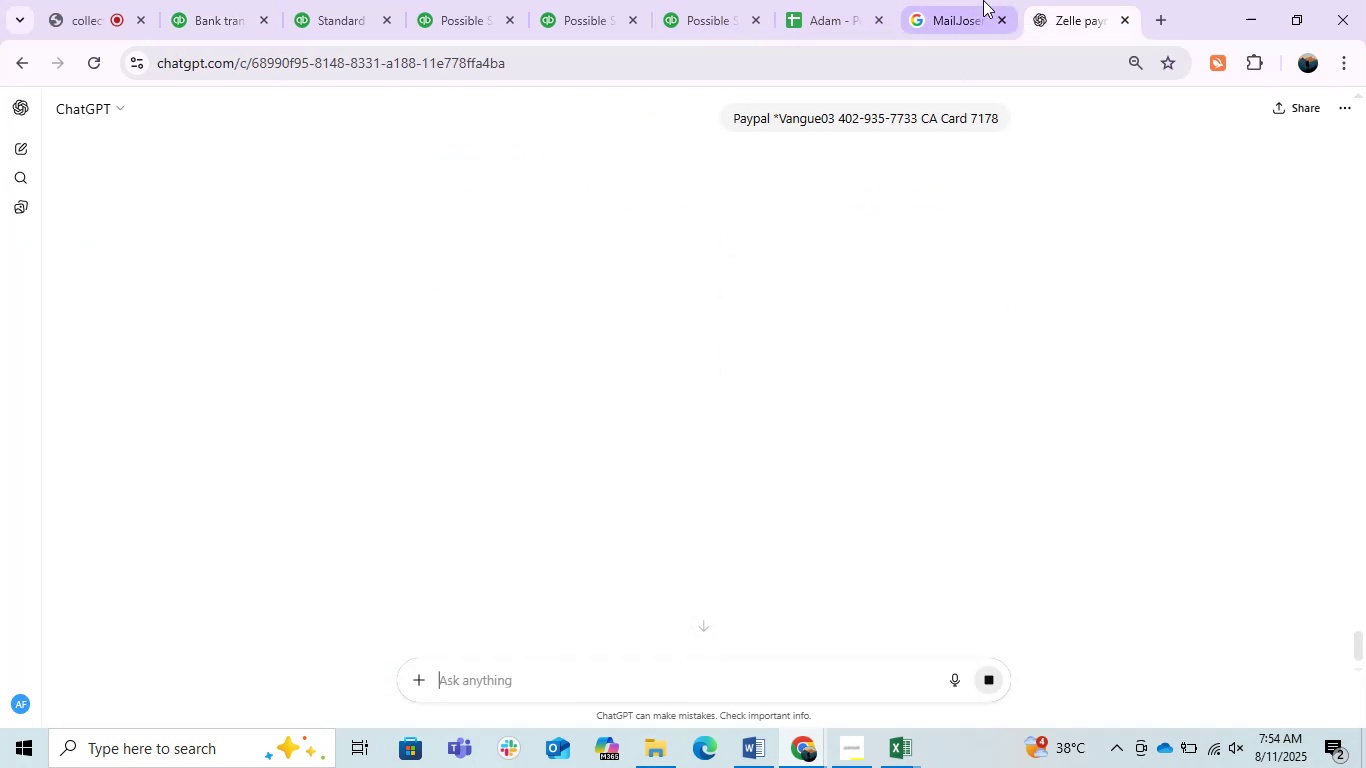 
left_click([963, 0])
 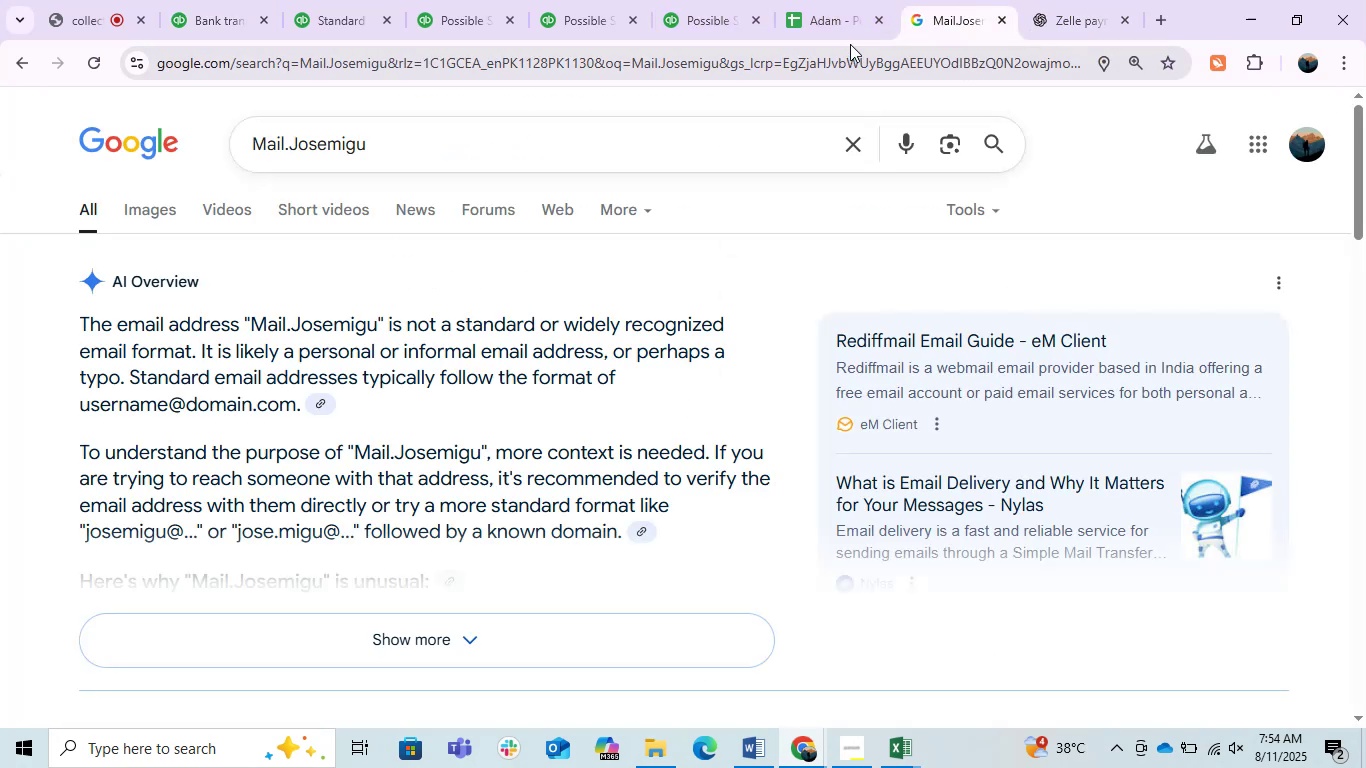 
double_click([850, 44])
 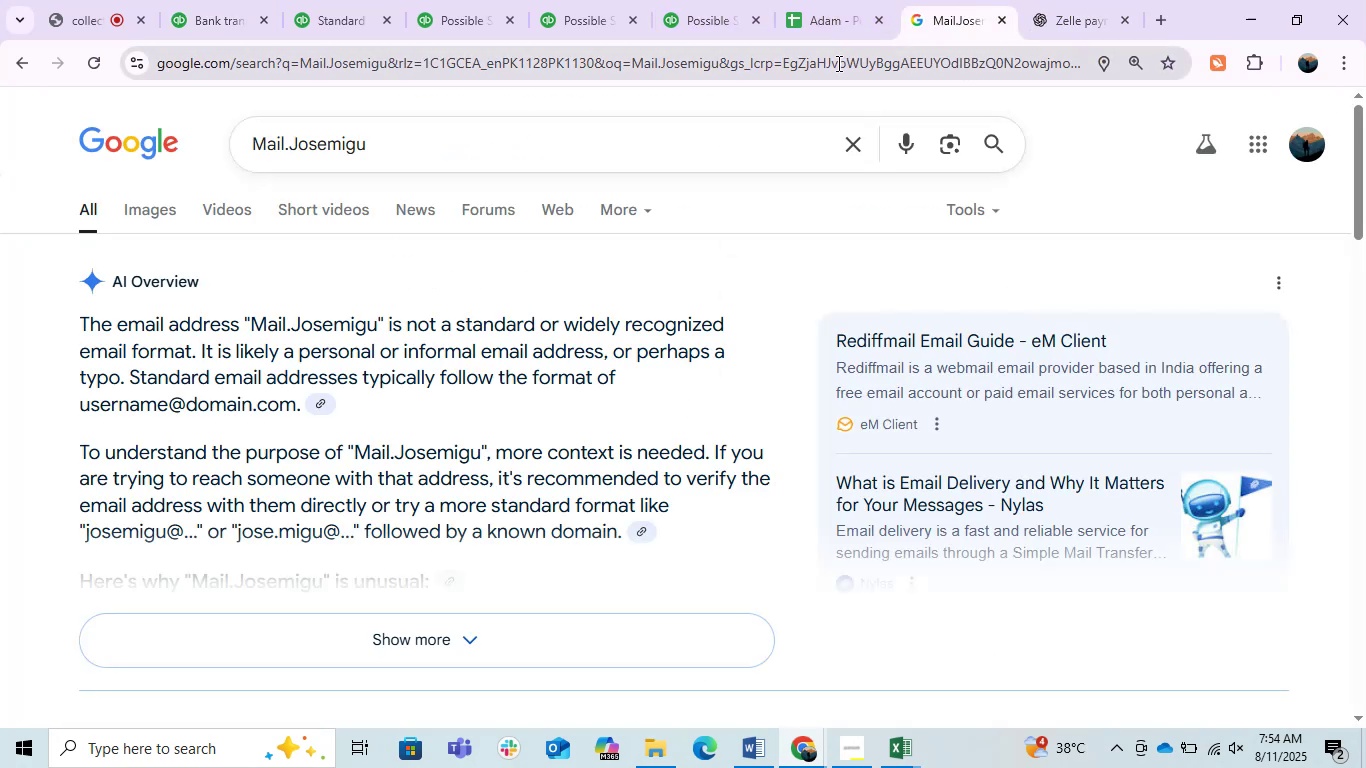 
key(Control+ControlLeft)
 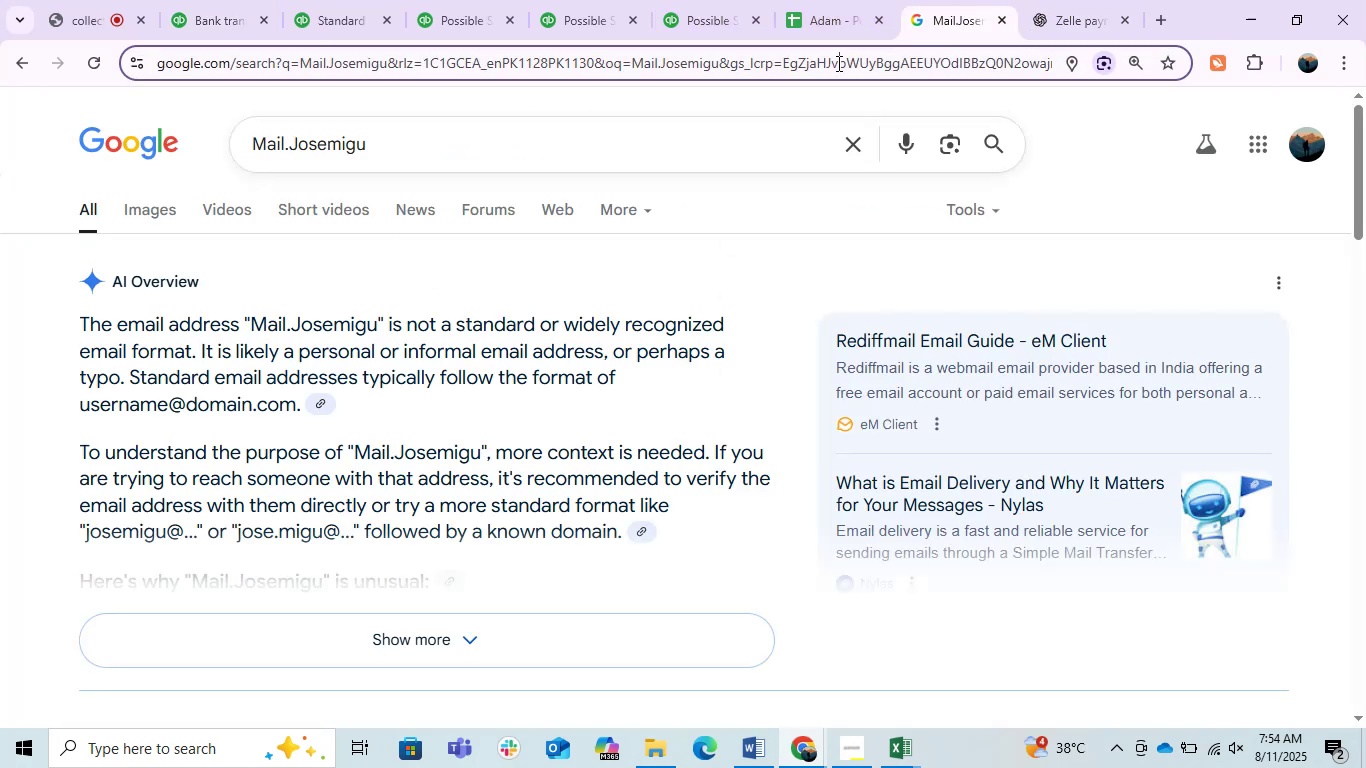 
triple_click([837, 63])
 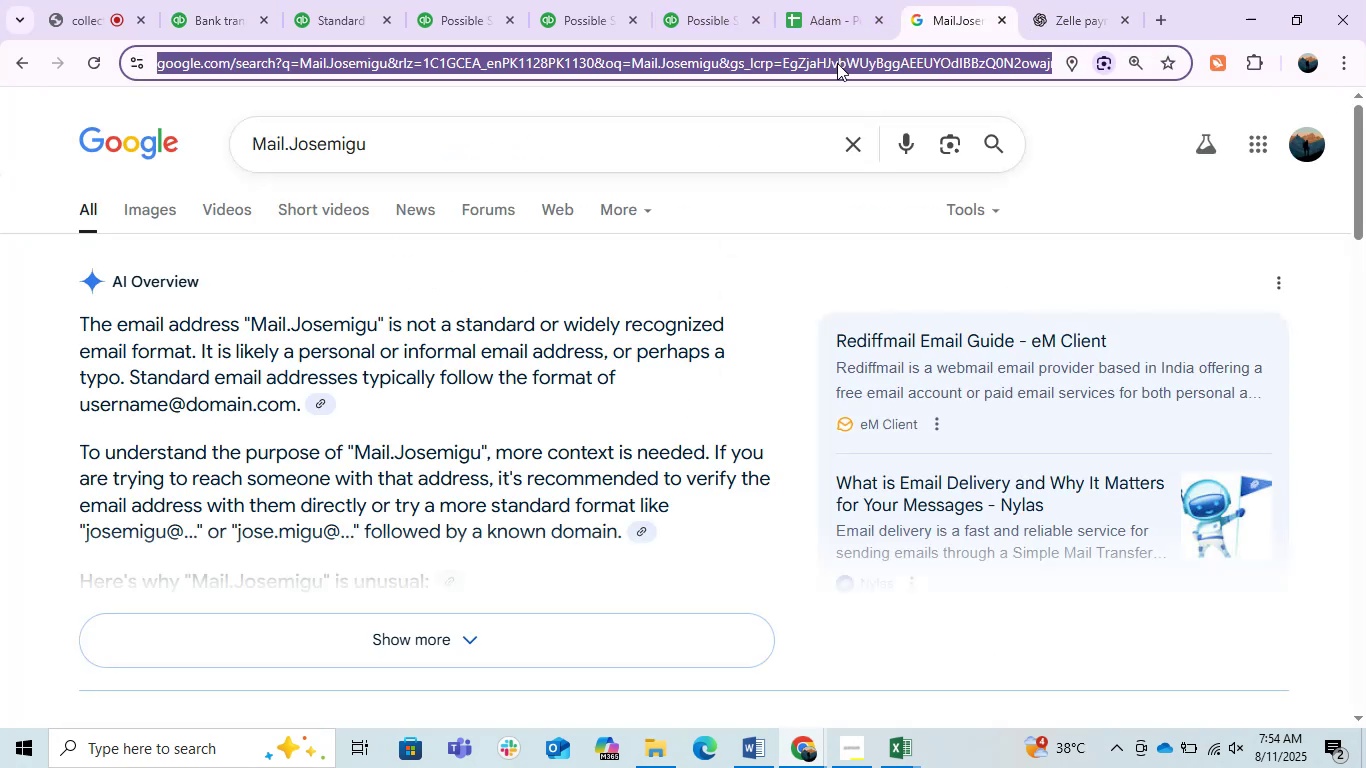 
key(Control+V)
 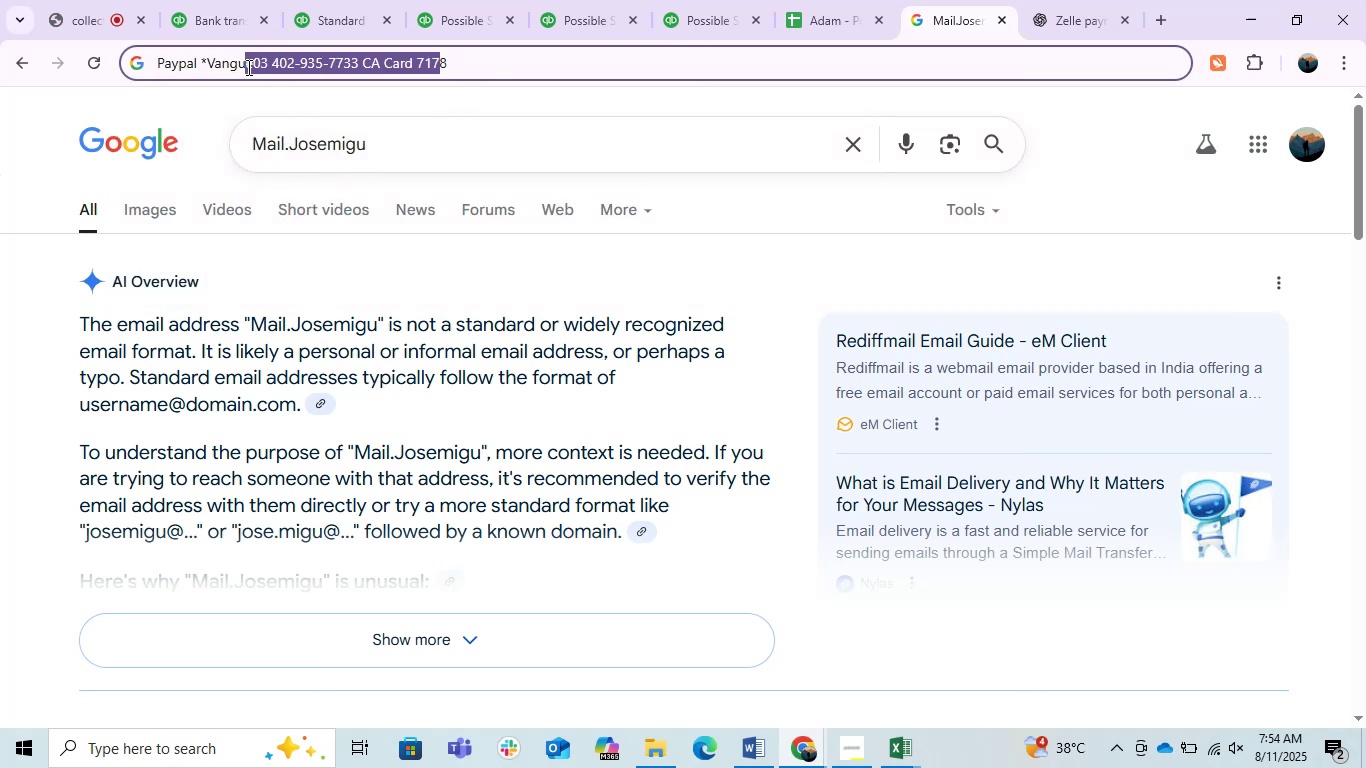 
key(Backspace)
 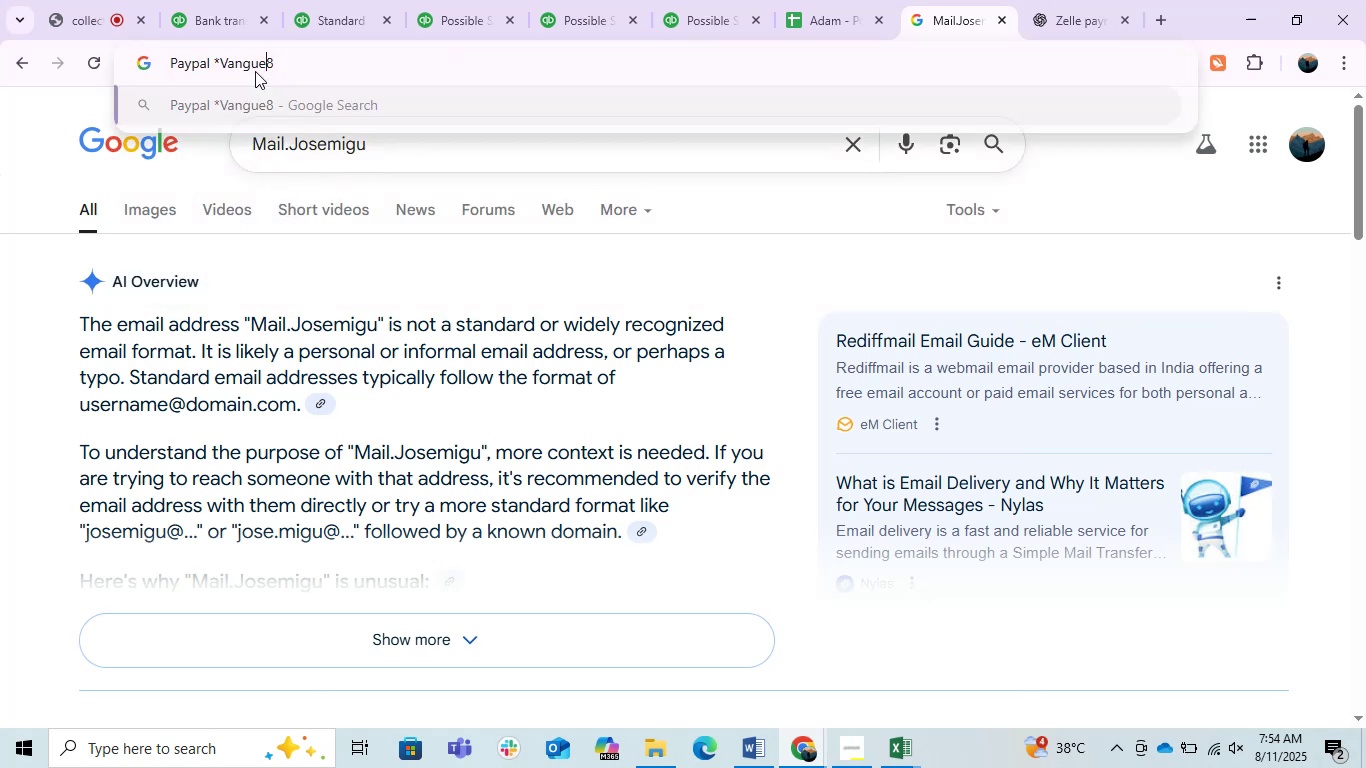 
mouse_move([201, 64])
 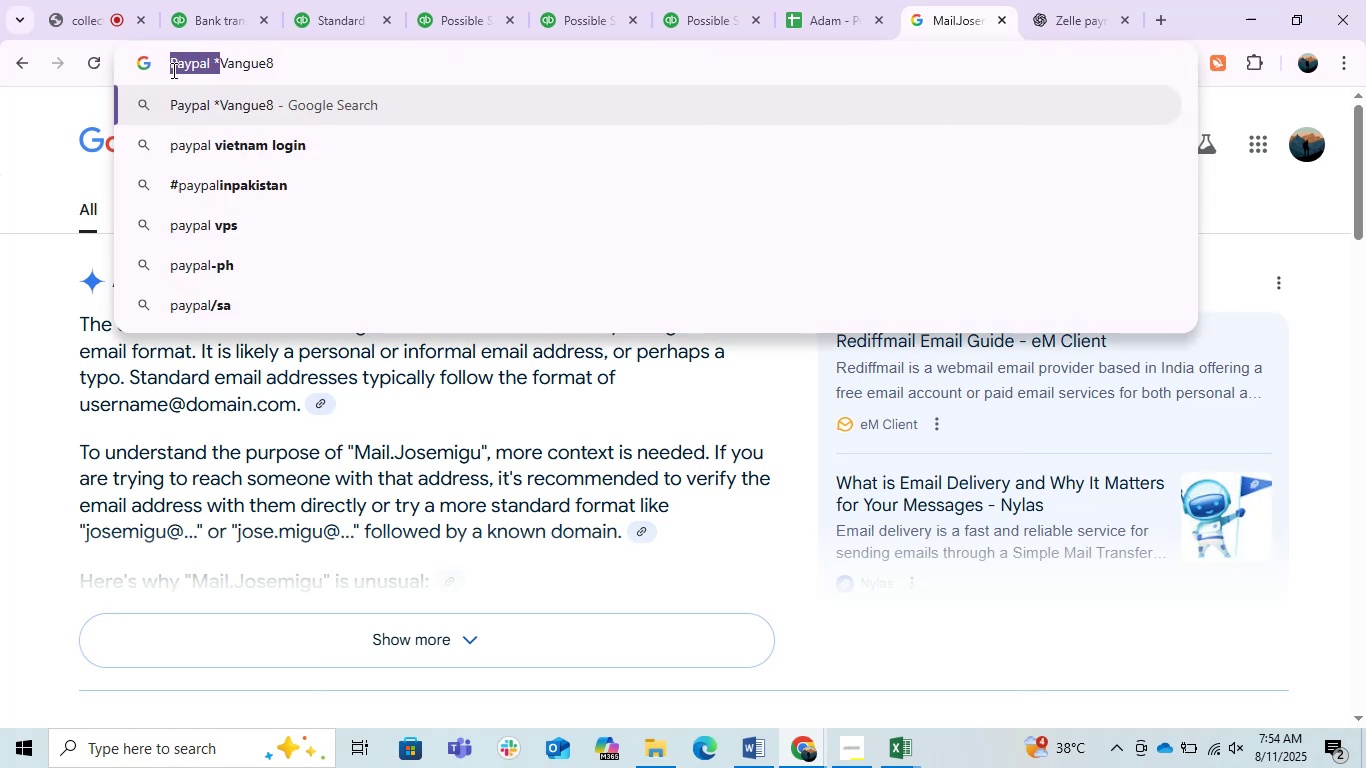 
key(Backspace)
 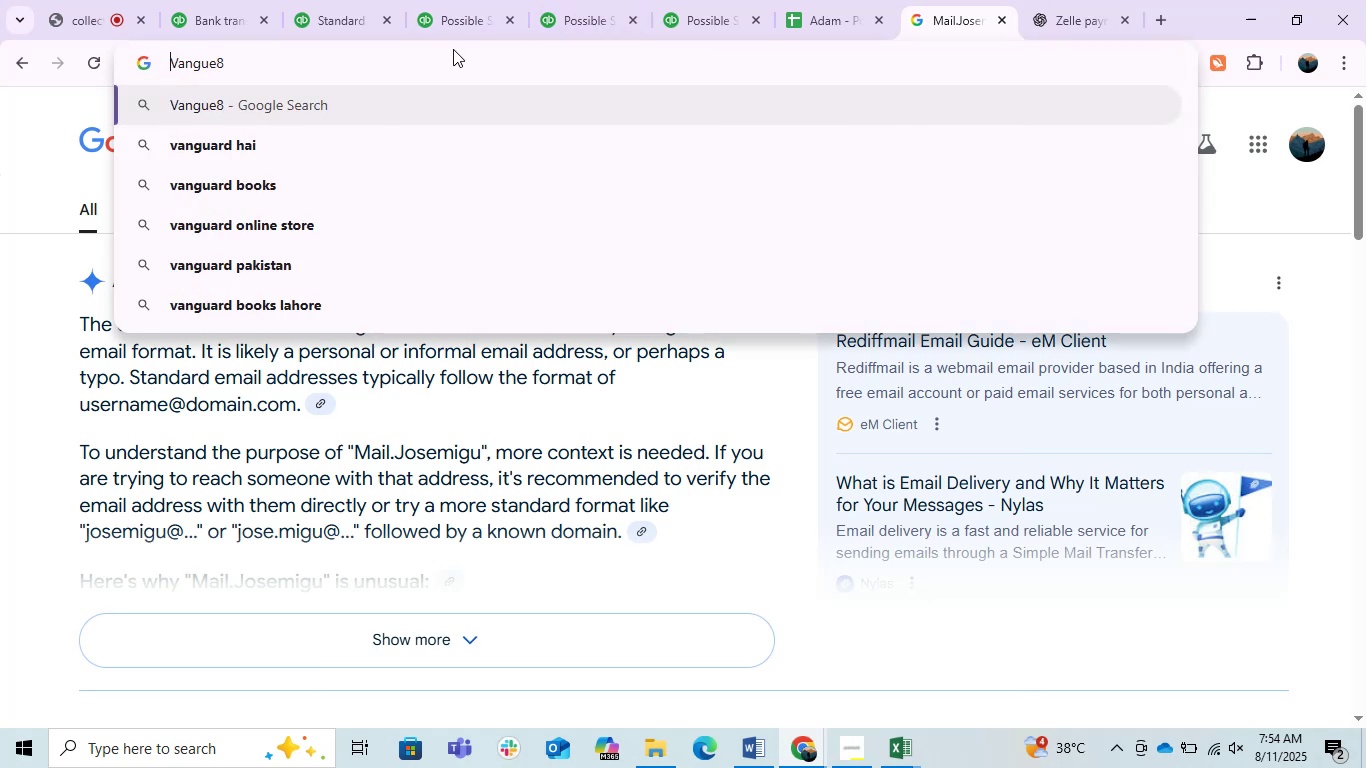 
left_click([453, 49])
 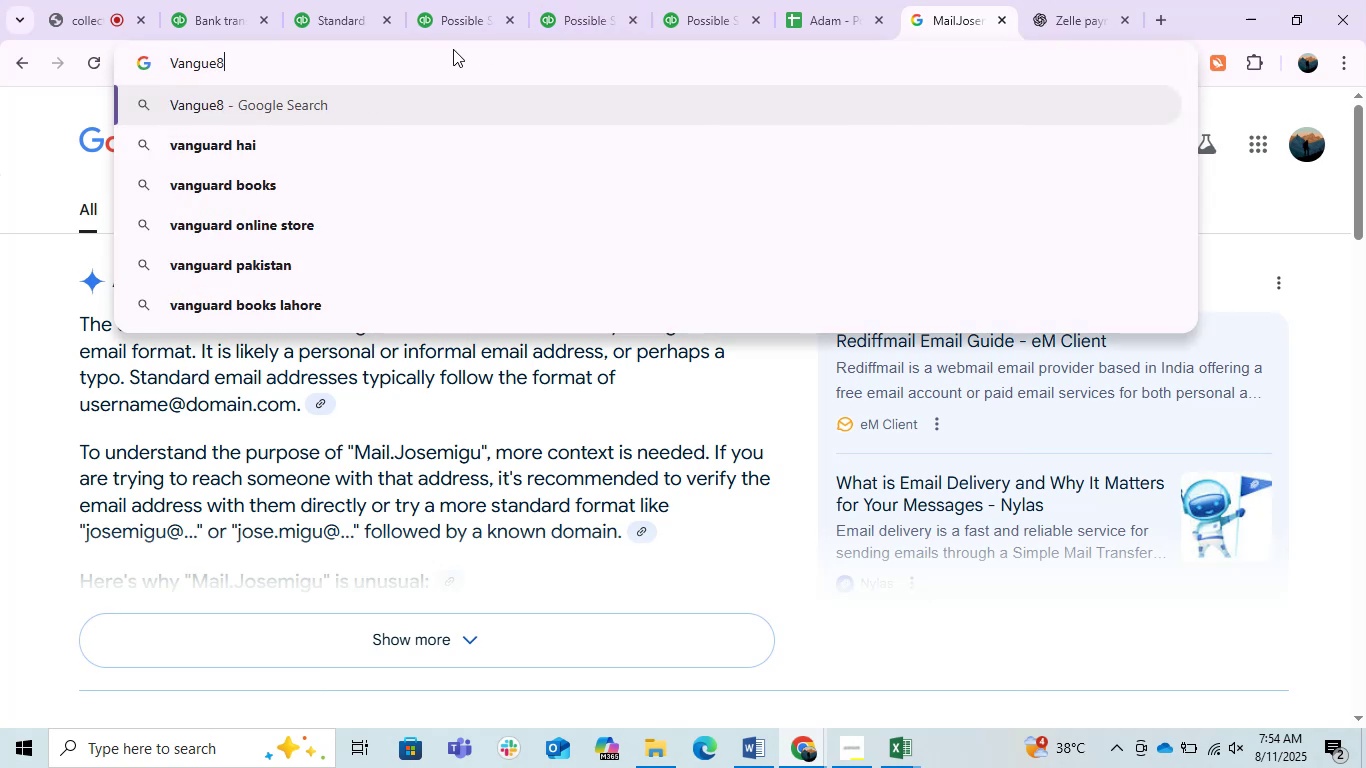 
key(Backspace)
 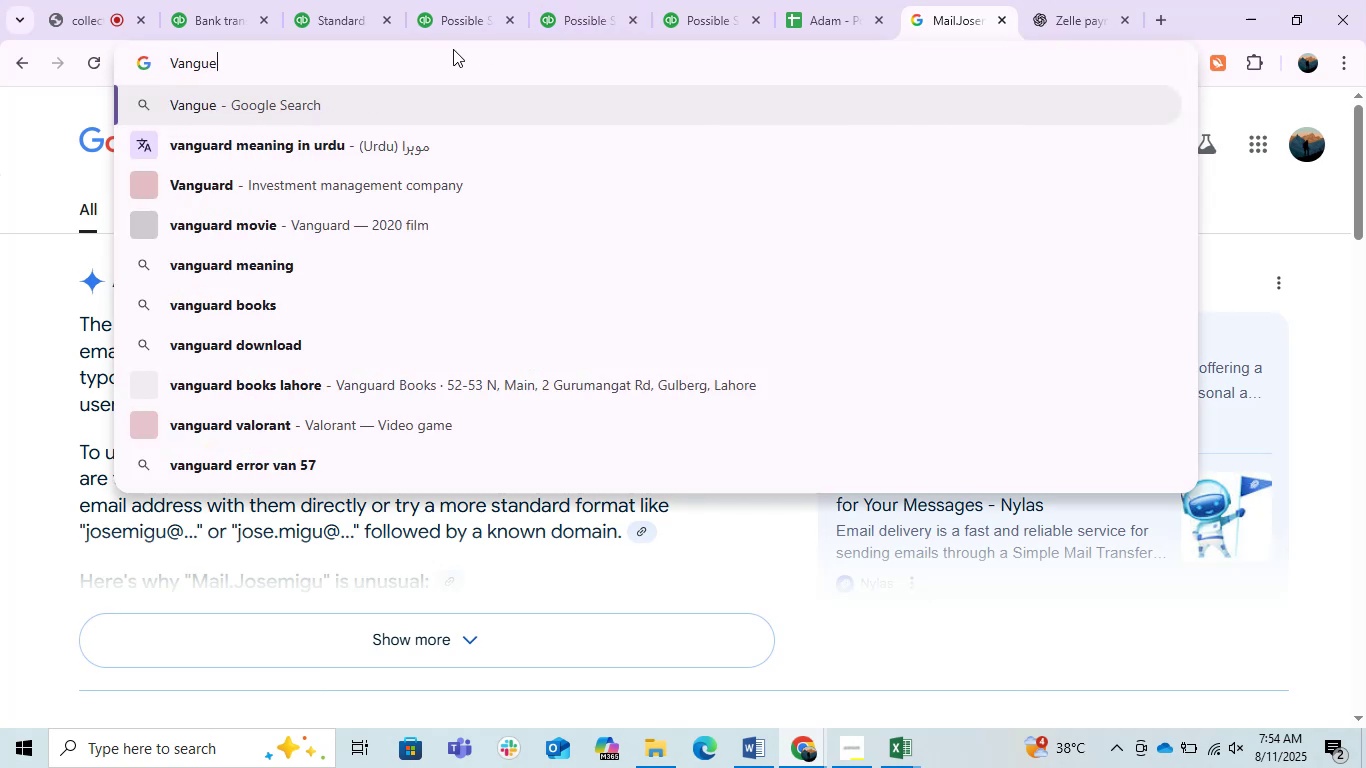 
key(Enter)
 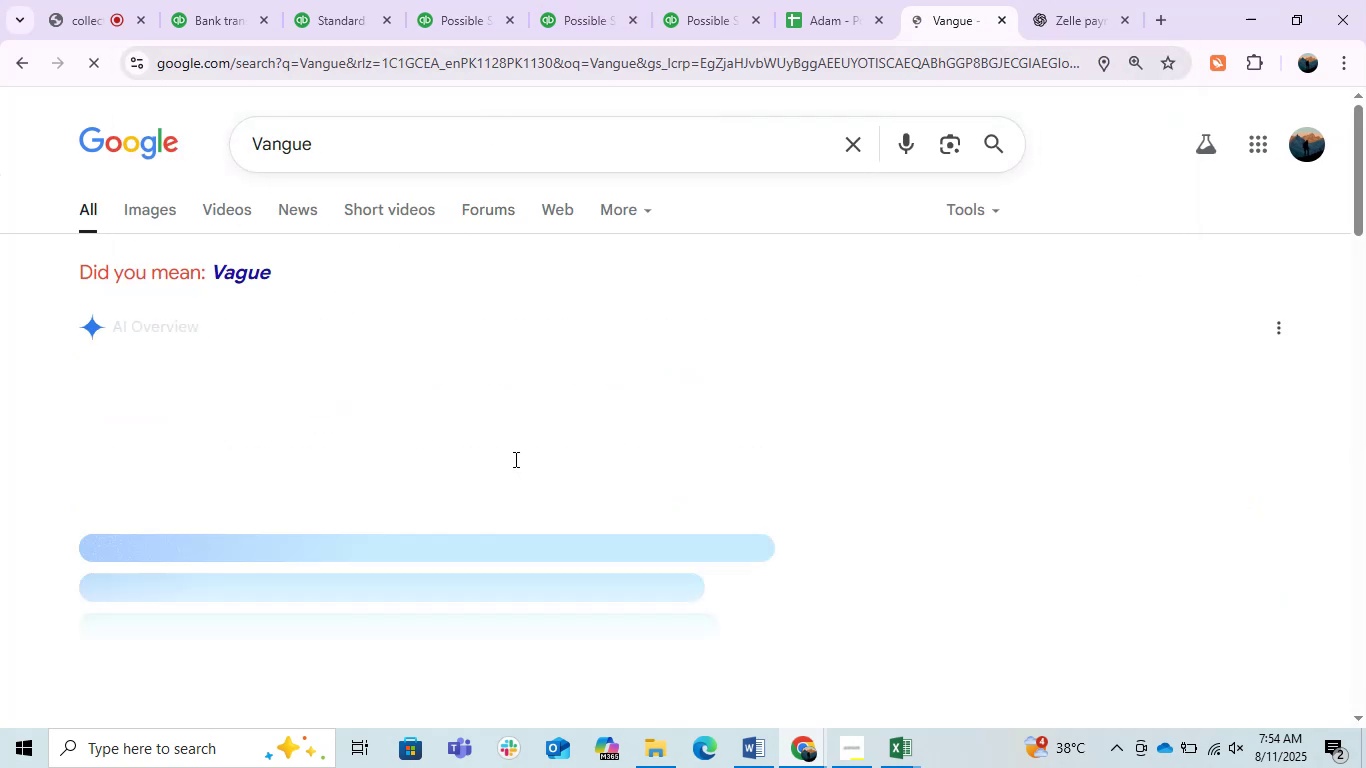 
mouse_move([493, 452])
 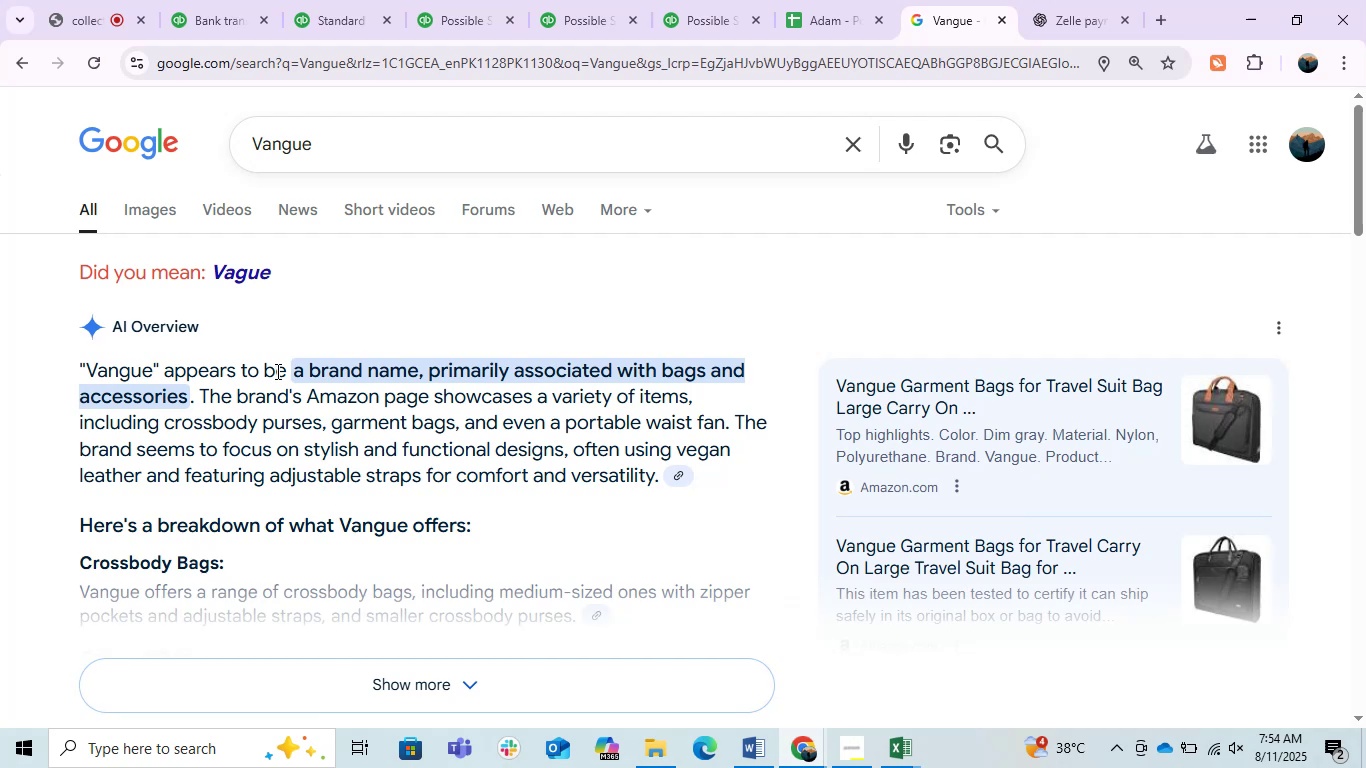 
scroll: coordinate [284, 373], scroll_direction: down, amount: 3.0
 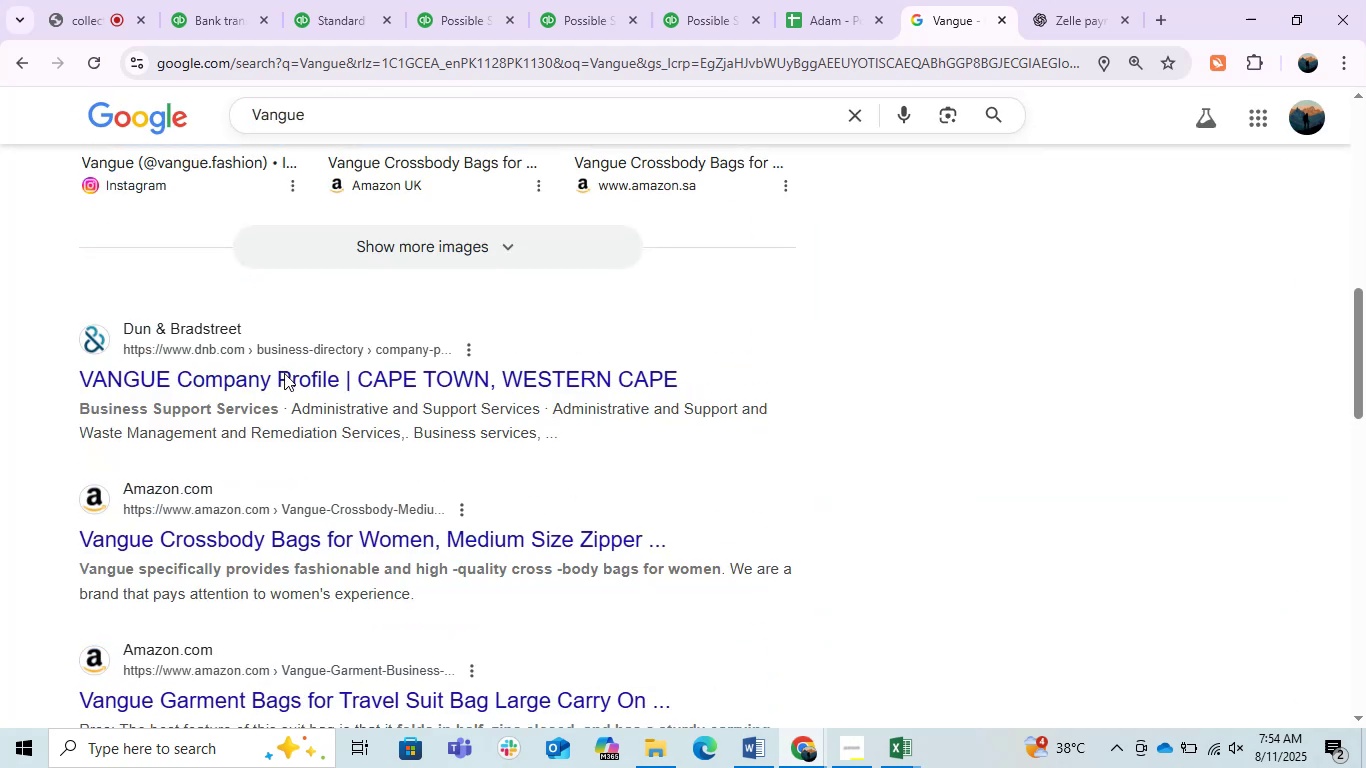 
scroll: coordinate [284, 373], scroll_direction: up, amount: 2.0
 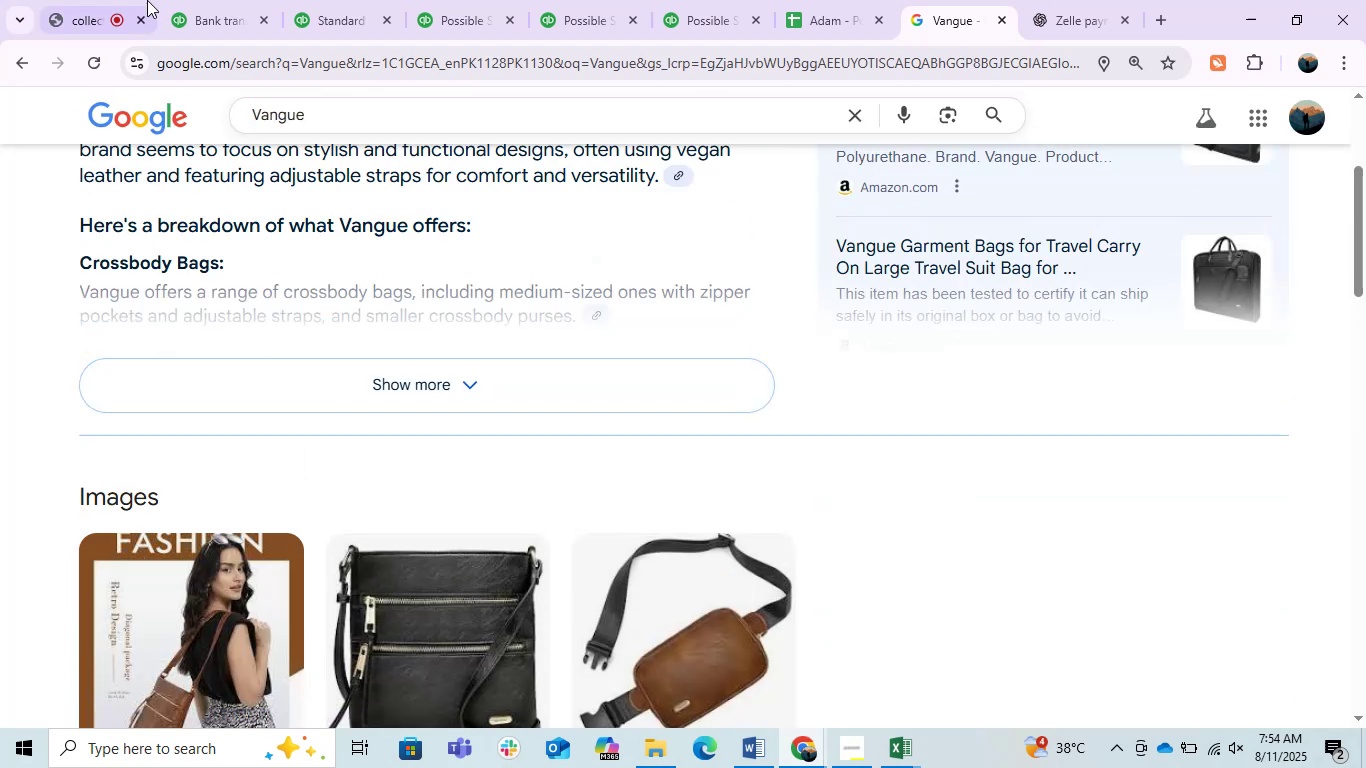 
left_click([195, 0])
 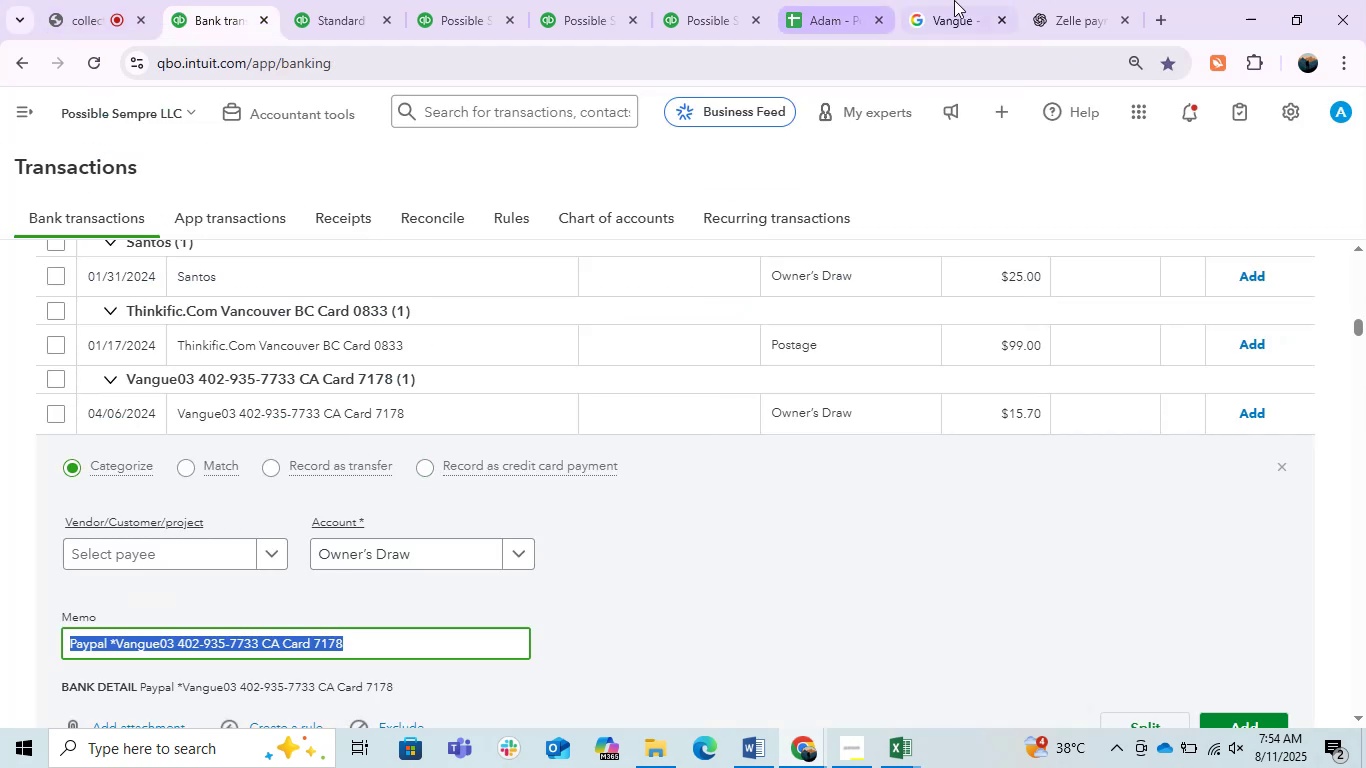 
left_click([1031, 5])
 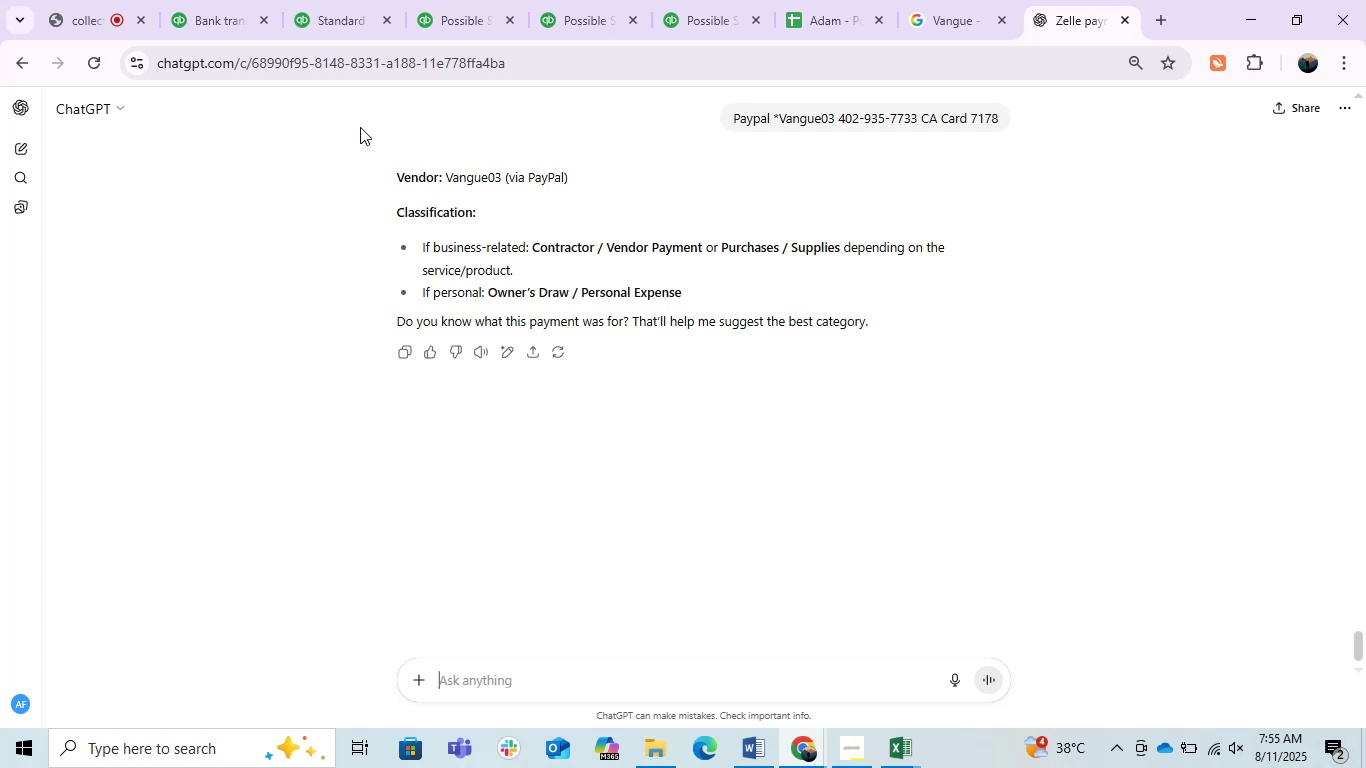 
wait(22.34)
 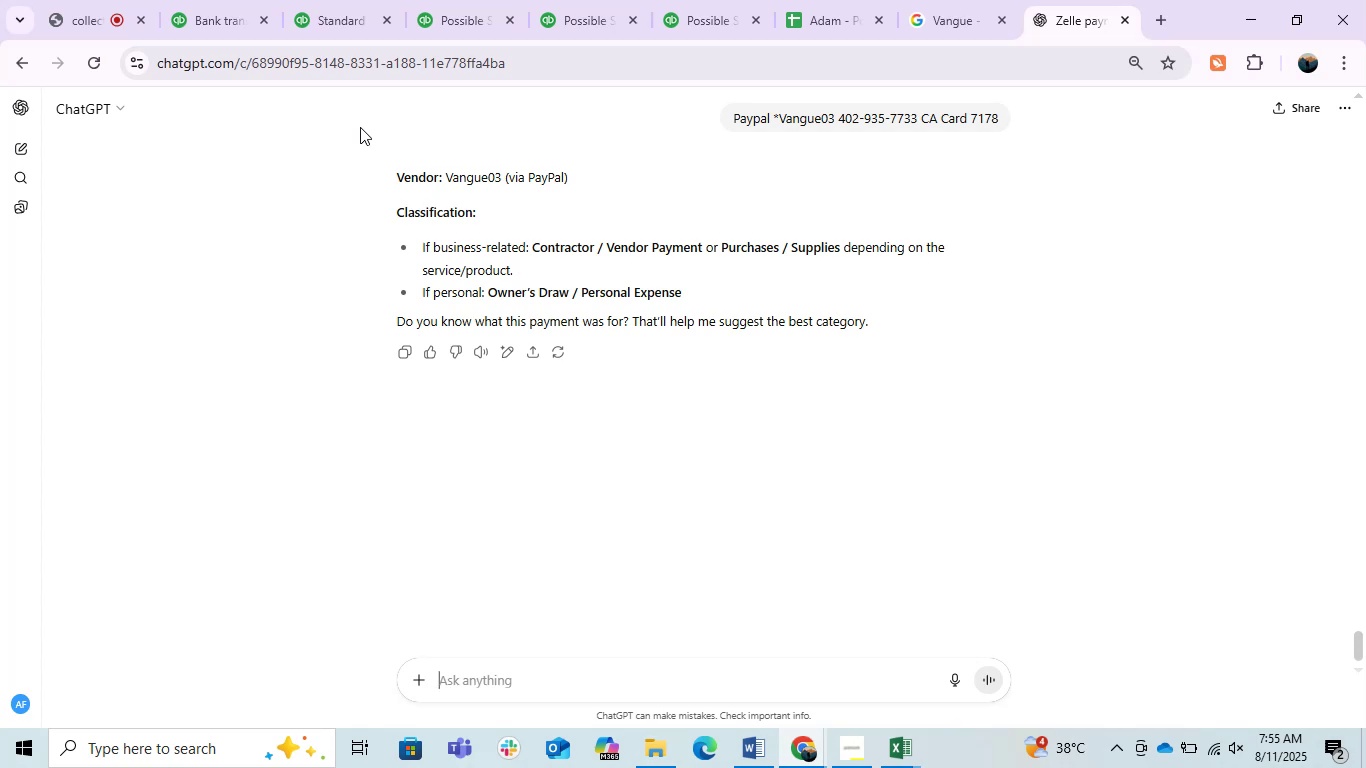 
left_click([217, 0])
 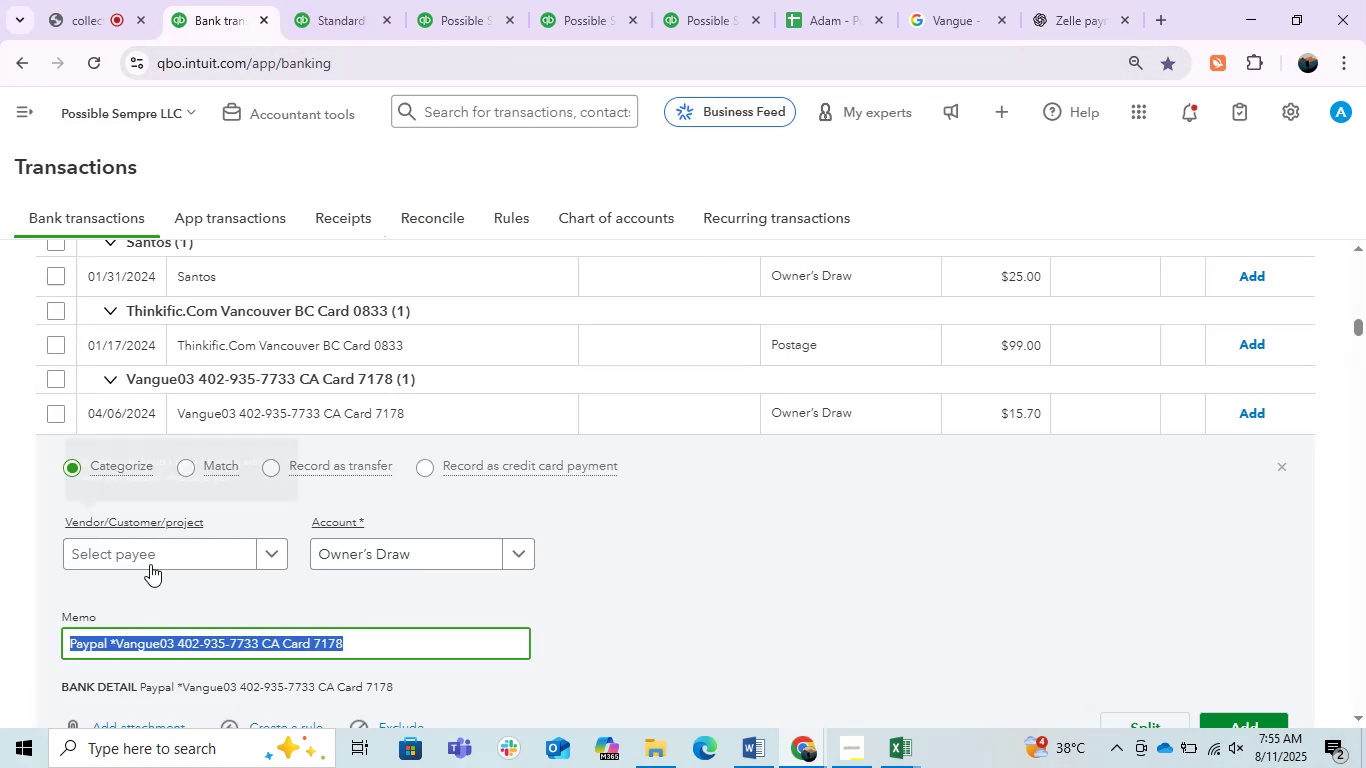 
left_click([150, 560])
 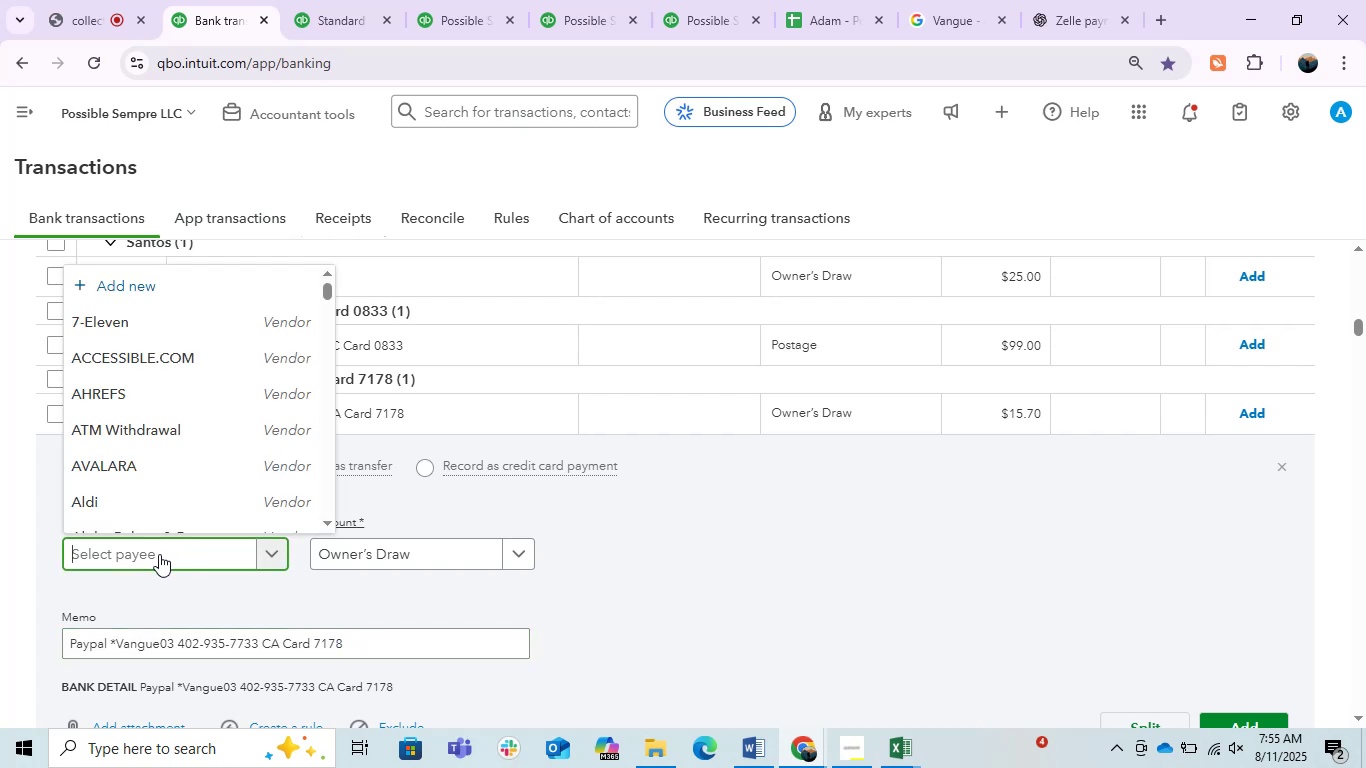 
type(Vangue)
 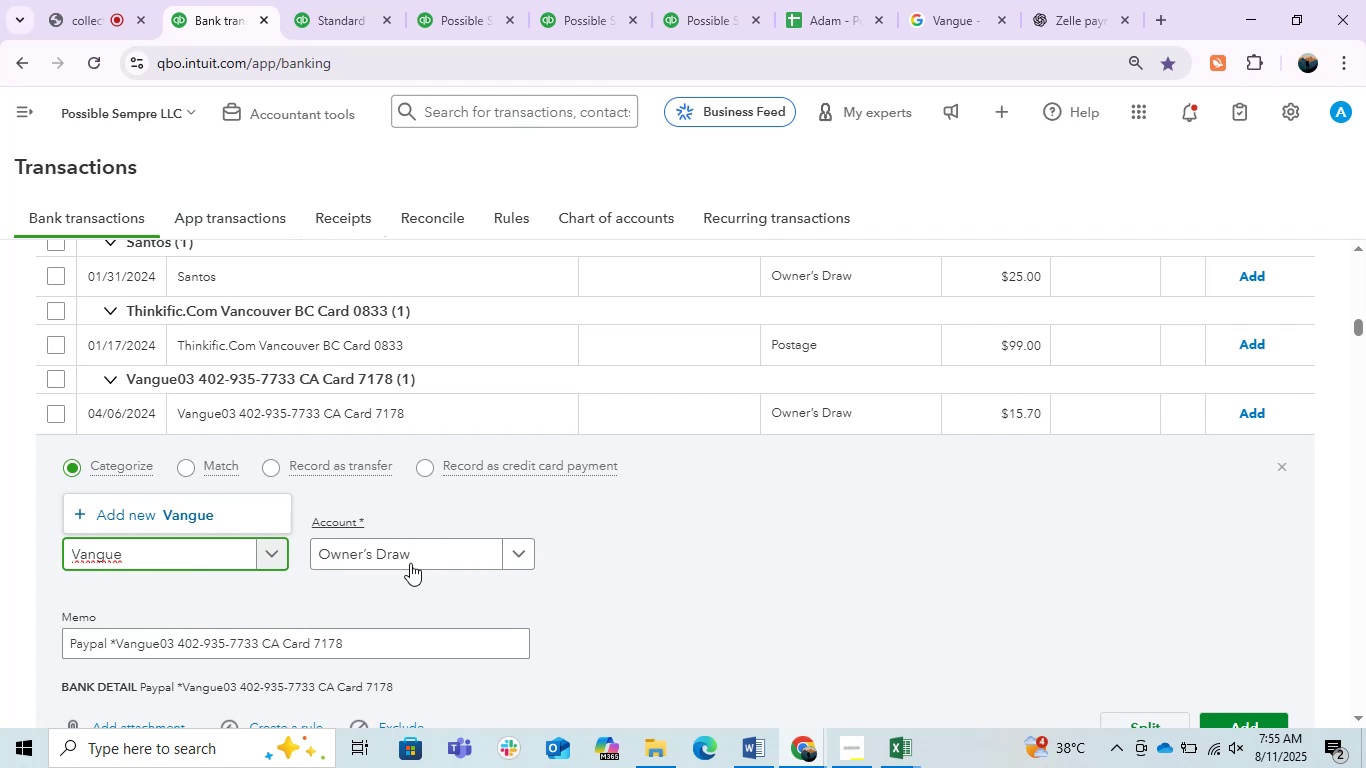 
left_click([184, 502])
 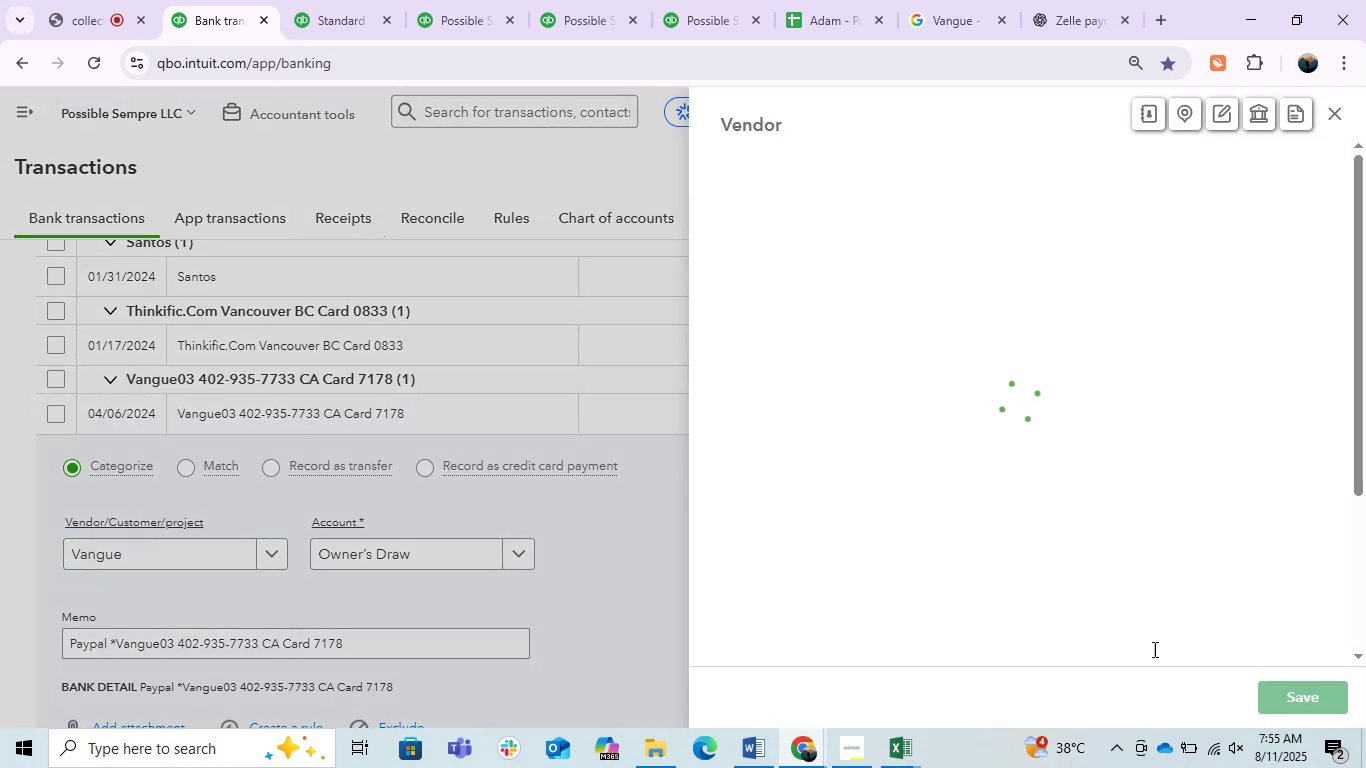 
left_click([1296, 687])
 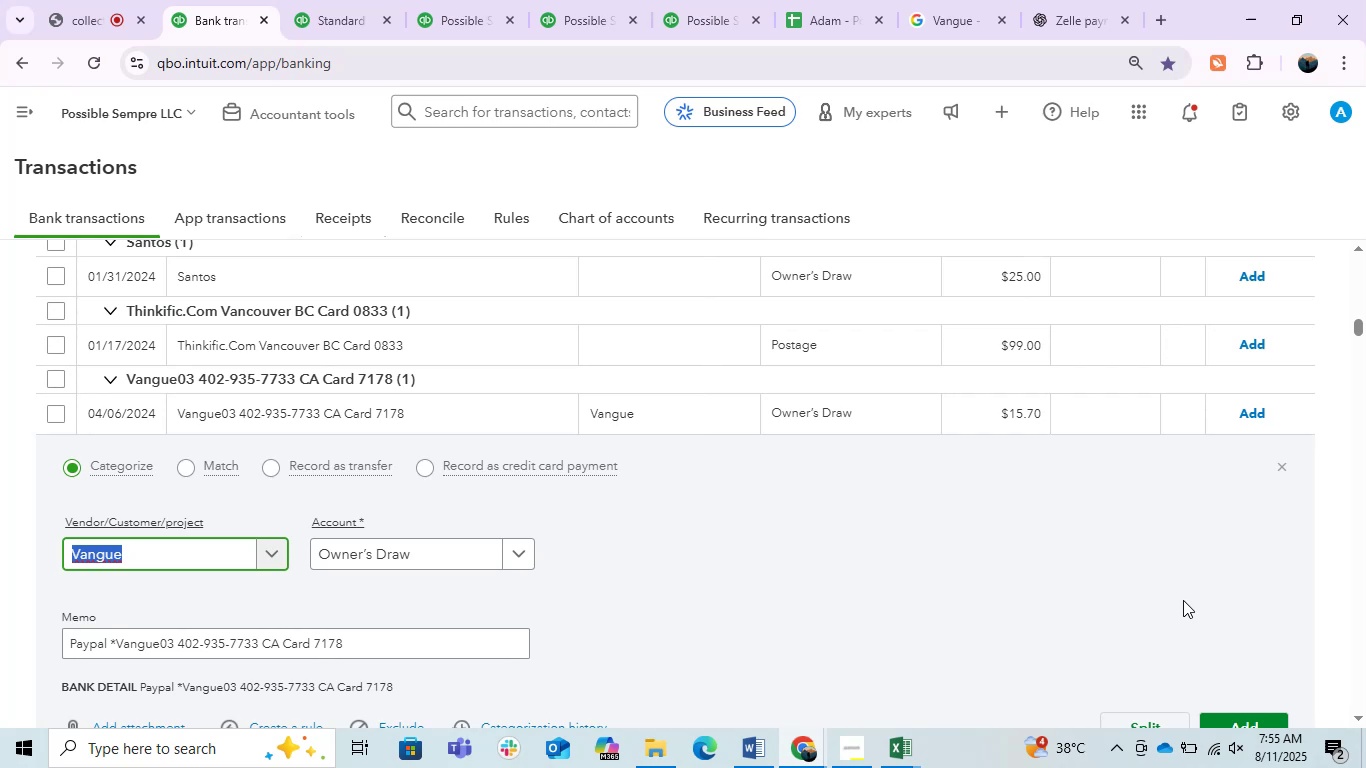 
wait(15.94)
 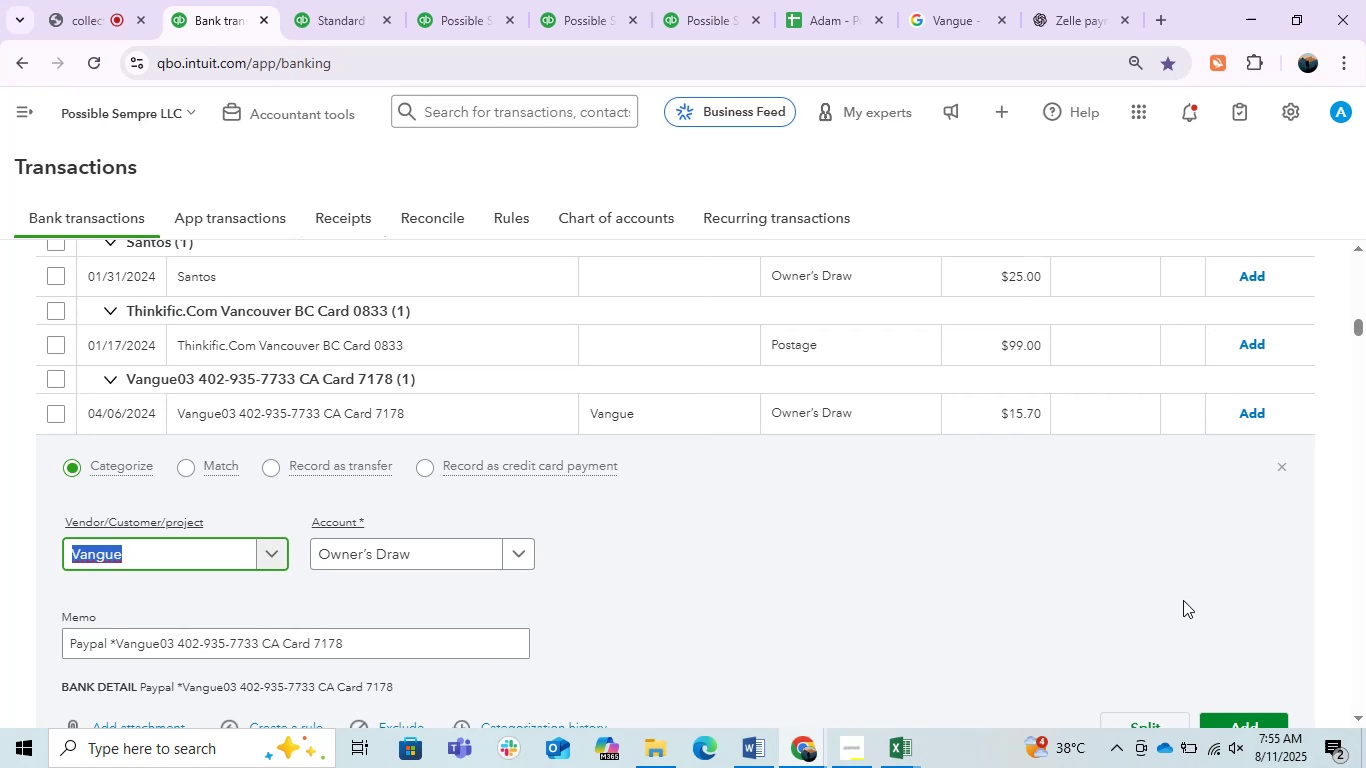 
left_click([1245, 415])
 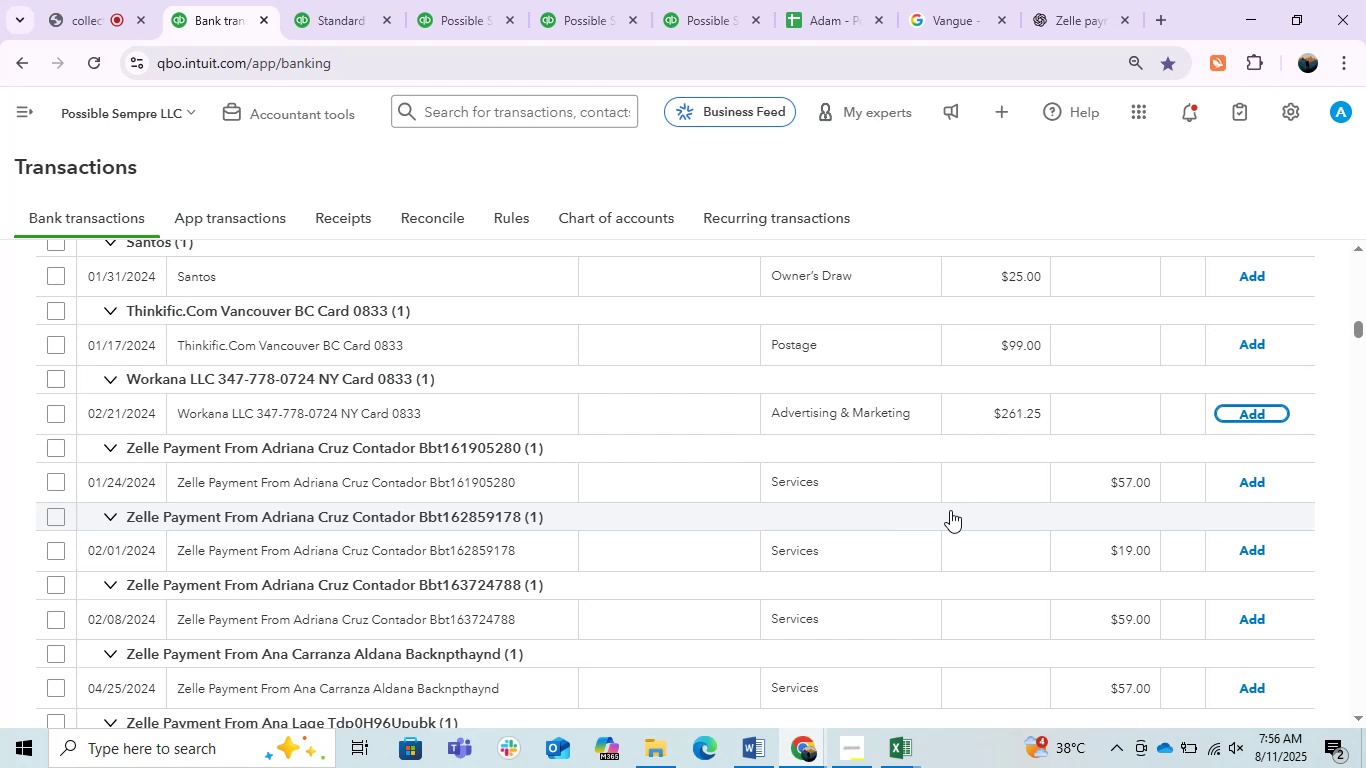 
wait(24.79)
 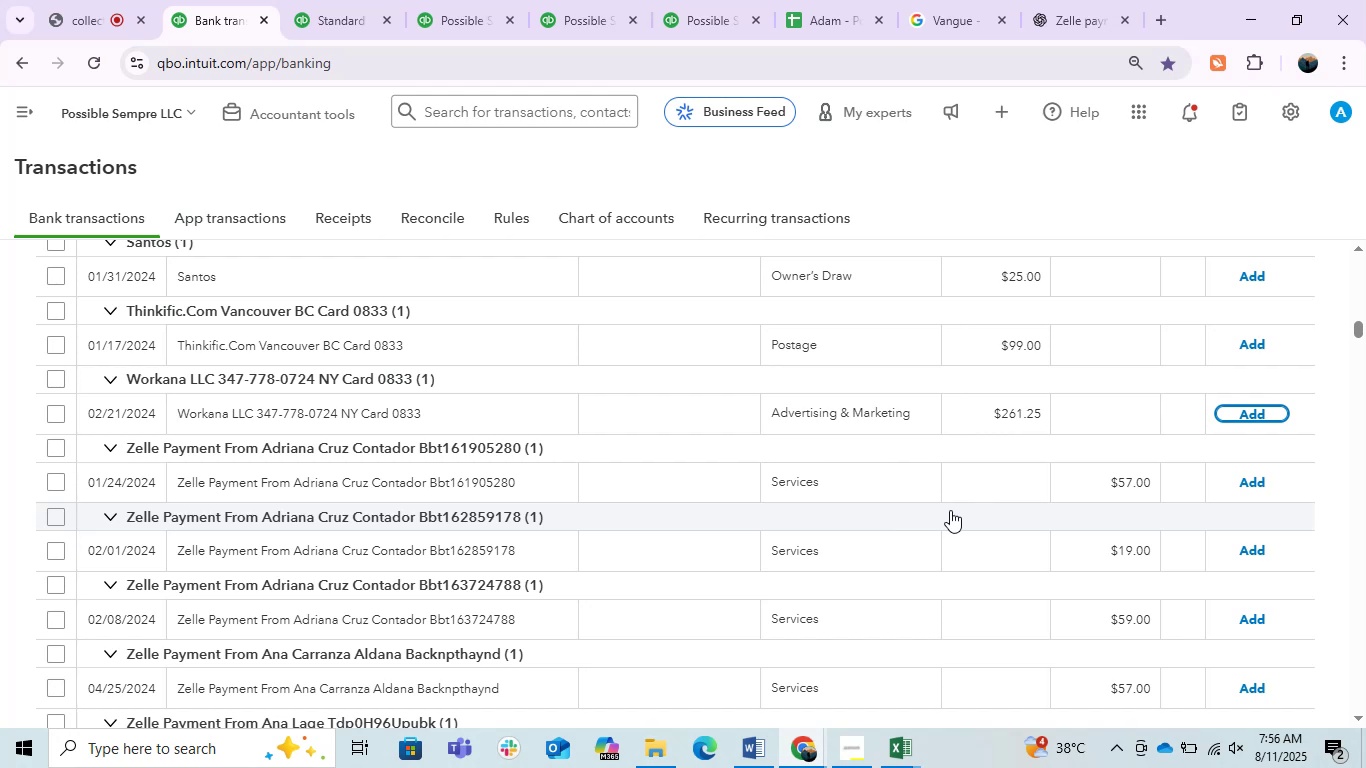 
left_click([445, 413])
 